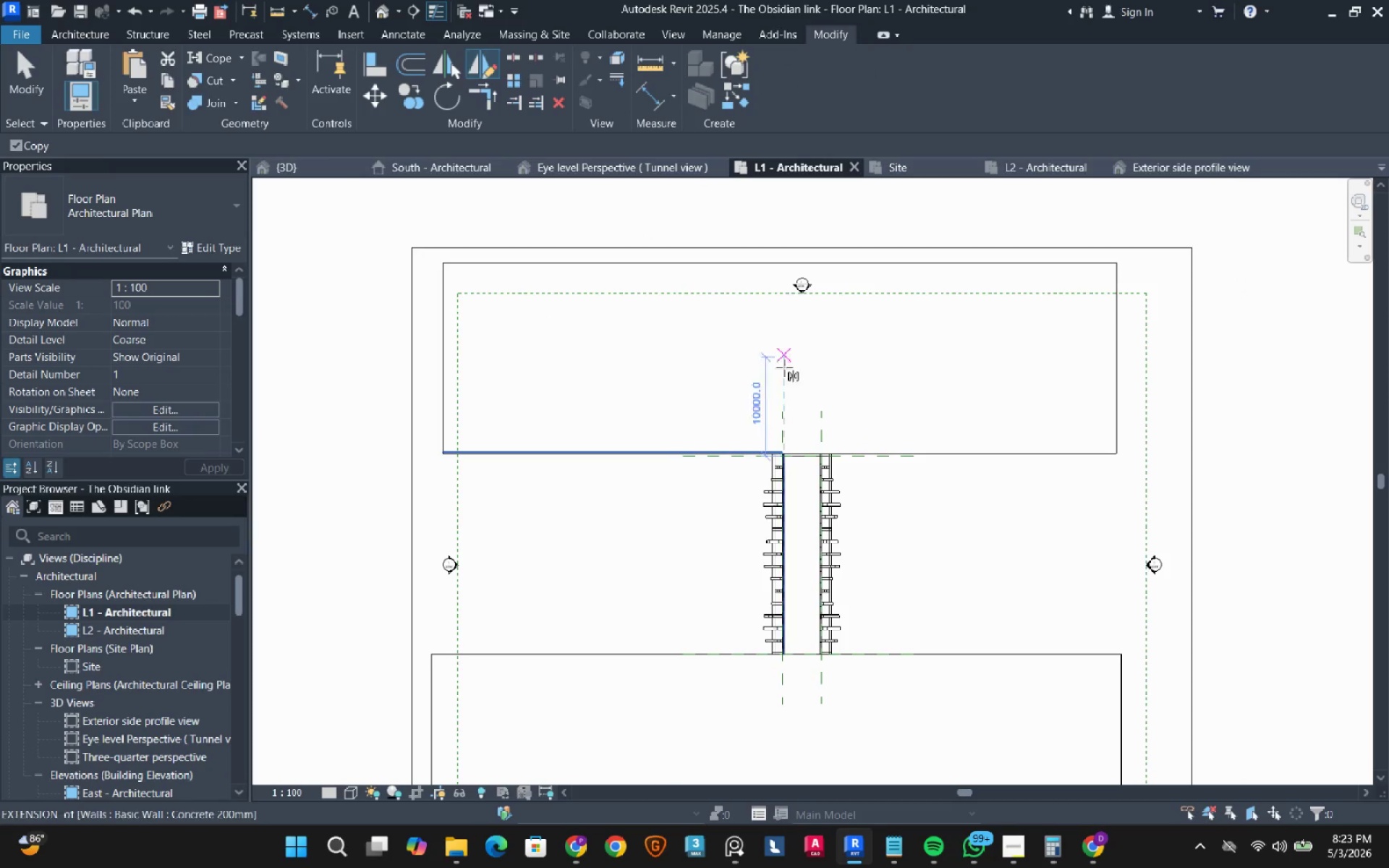 
scroll: coordinate [800, 468], scroll_direction: up, amount: 7.0
 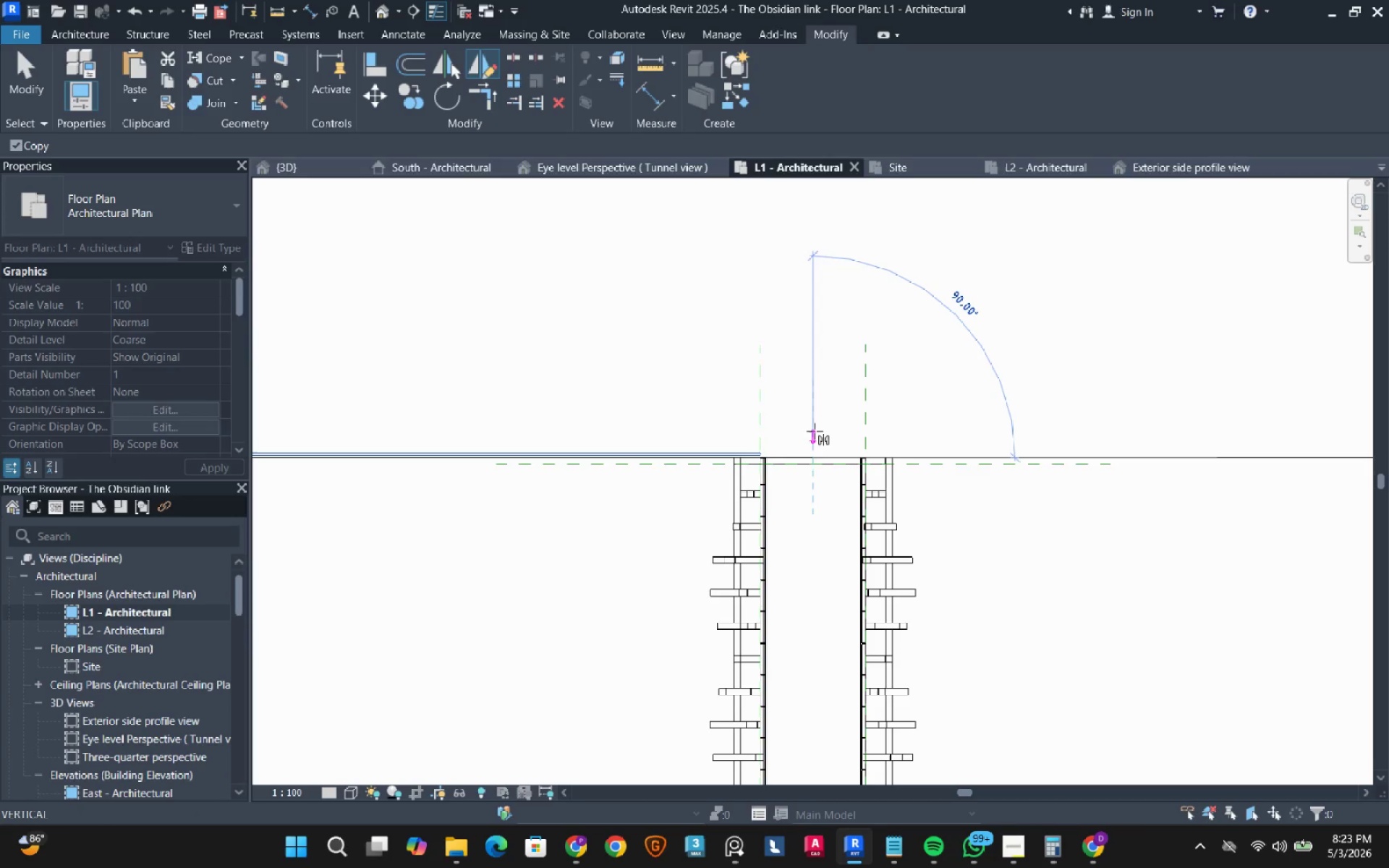 
double_click([815, 430])
 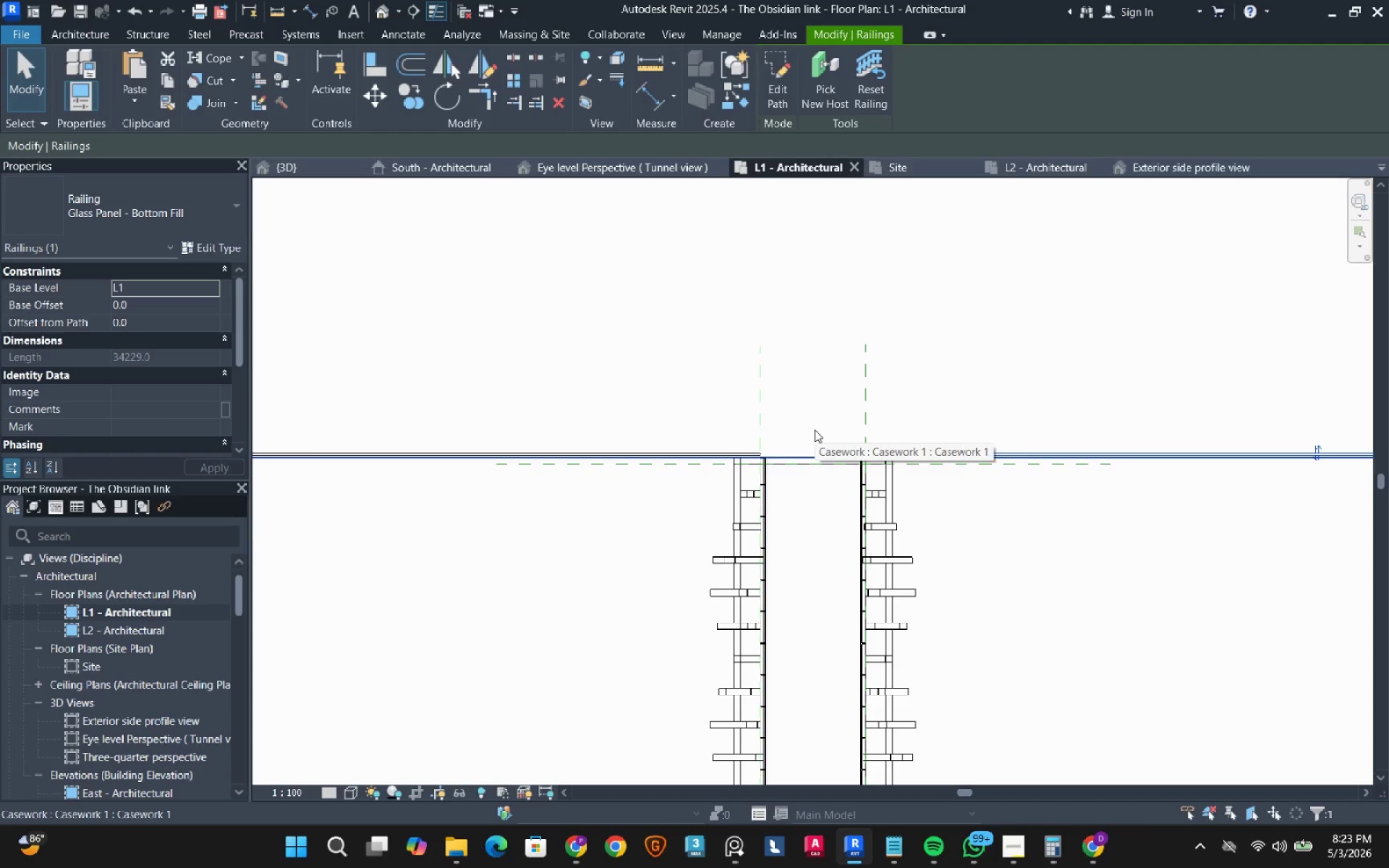 
scroll: coordinate [783, 450], scroll_direction: up, amount: 3.0
 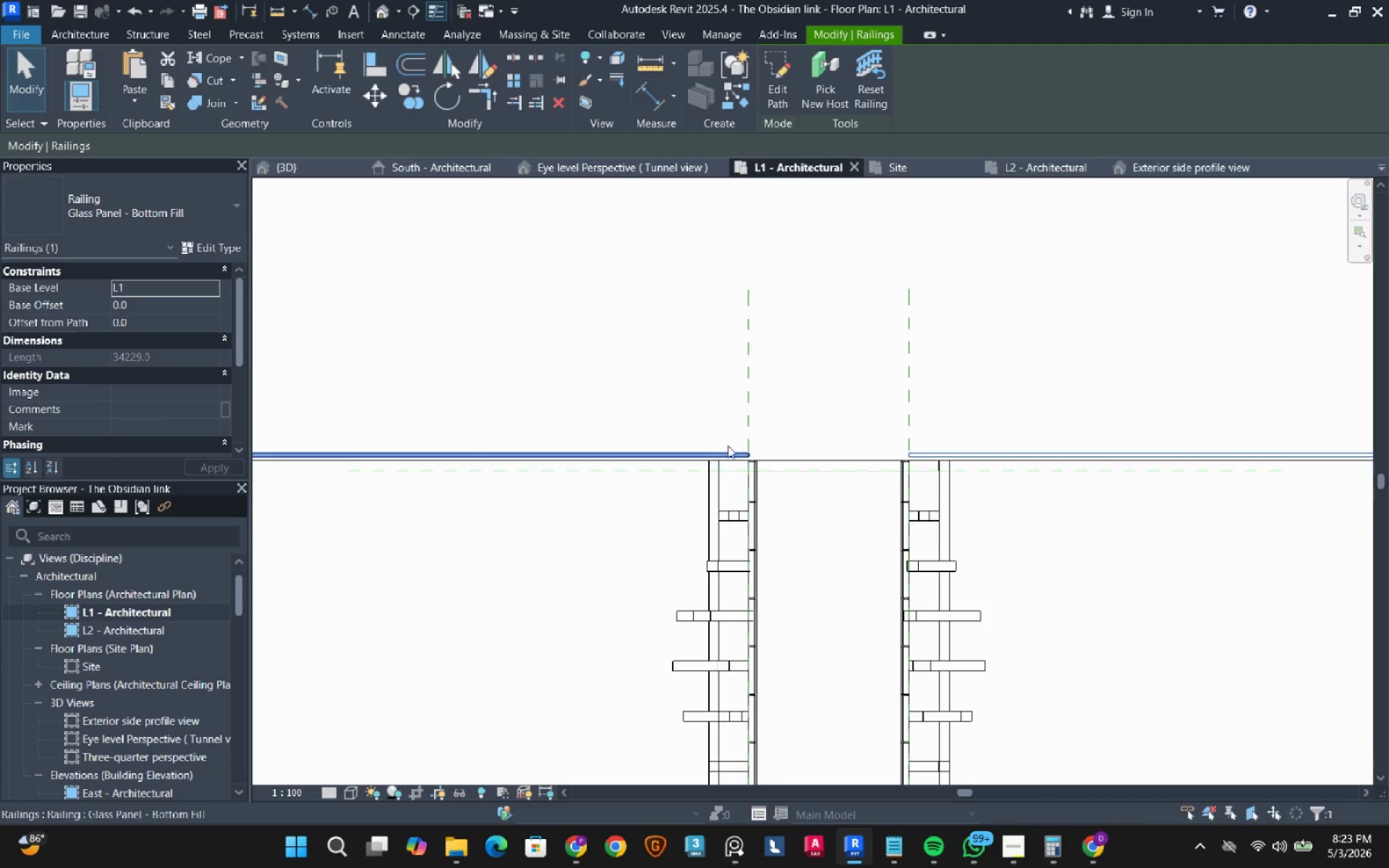 
hold_key(key=ControlLeft, duration=0.38)
left_click([728, 446])
 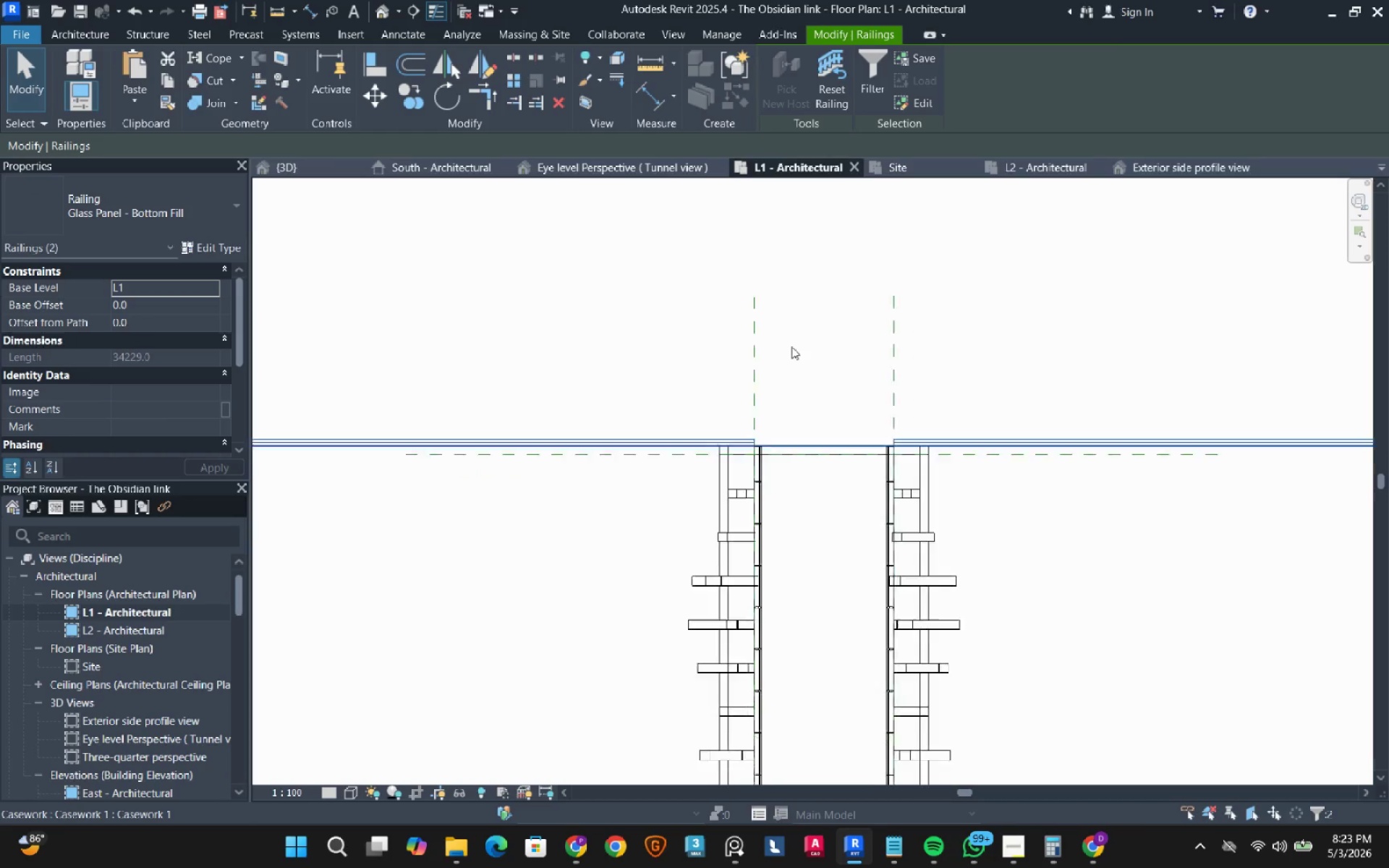 
scroll: coordinate [791, 346], scroll_direction: down, amount: 12.0
 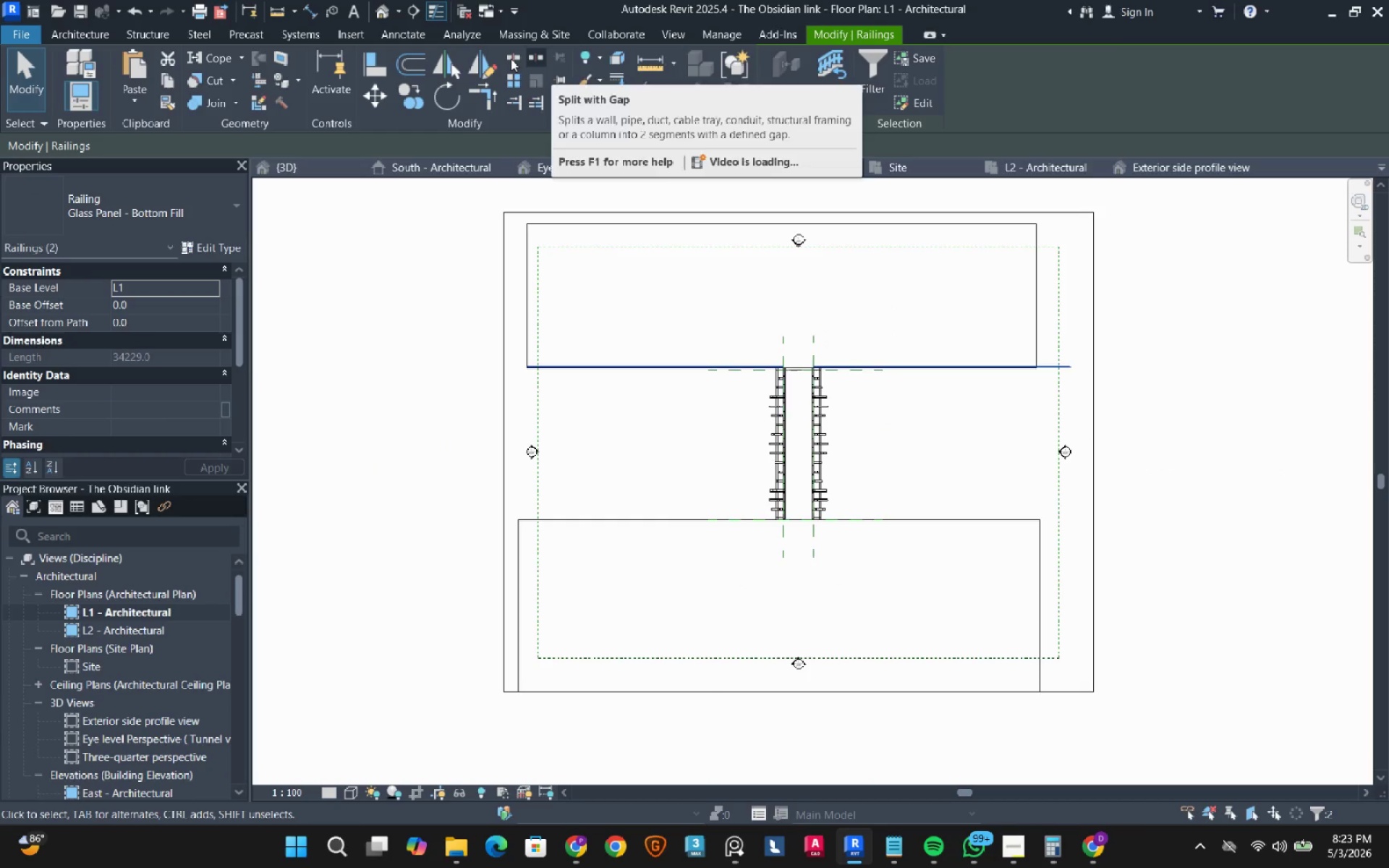 
left_click([491, 66])
 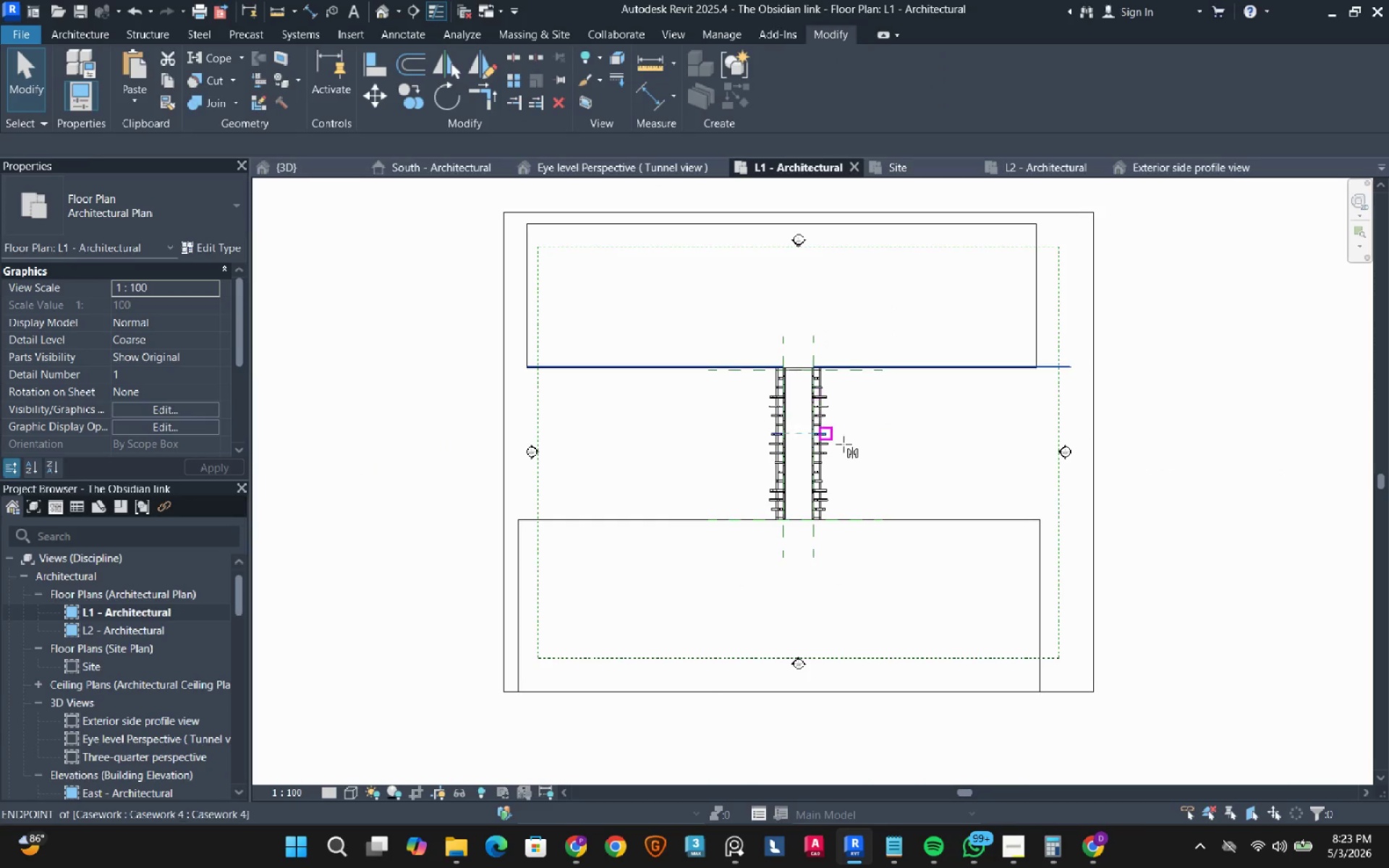 
scroll: coordinate [802, 438], scroll_direction: up, amount: 17.0
 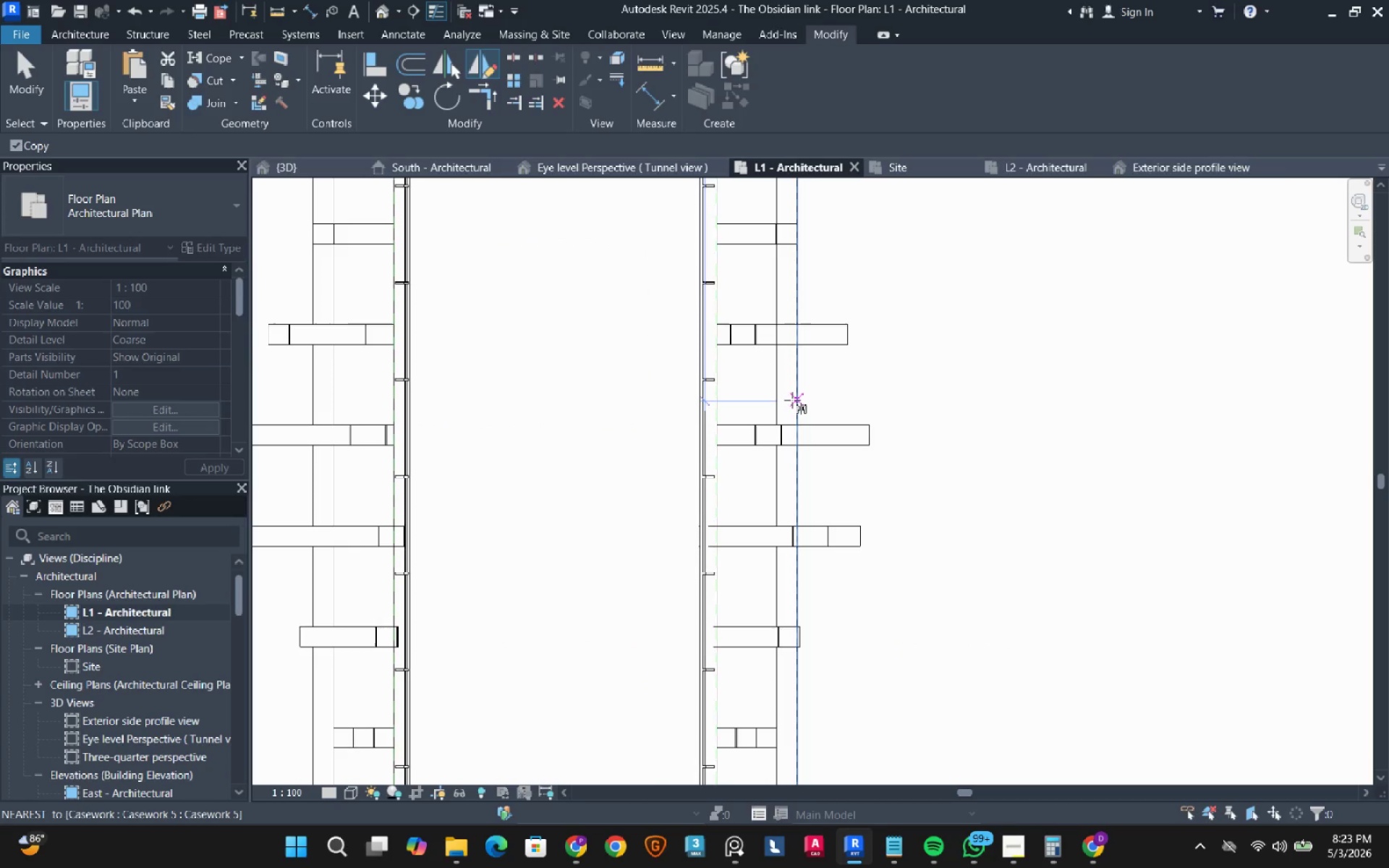 
left_click([792, 400])
 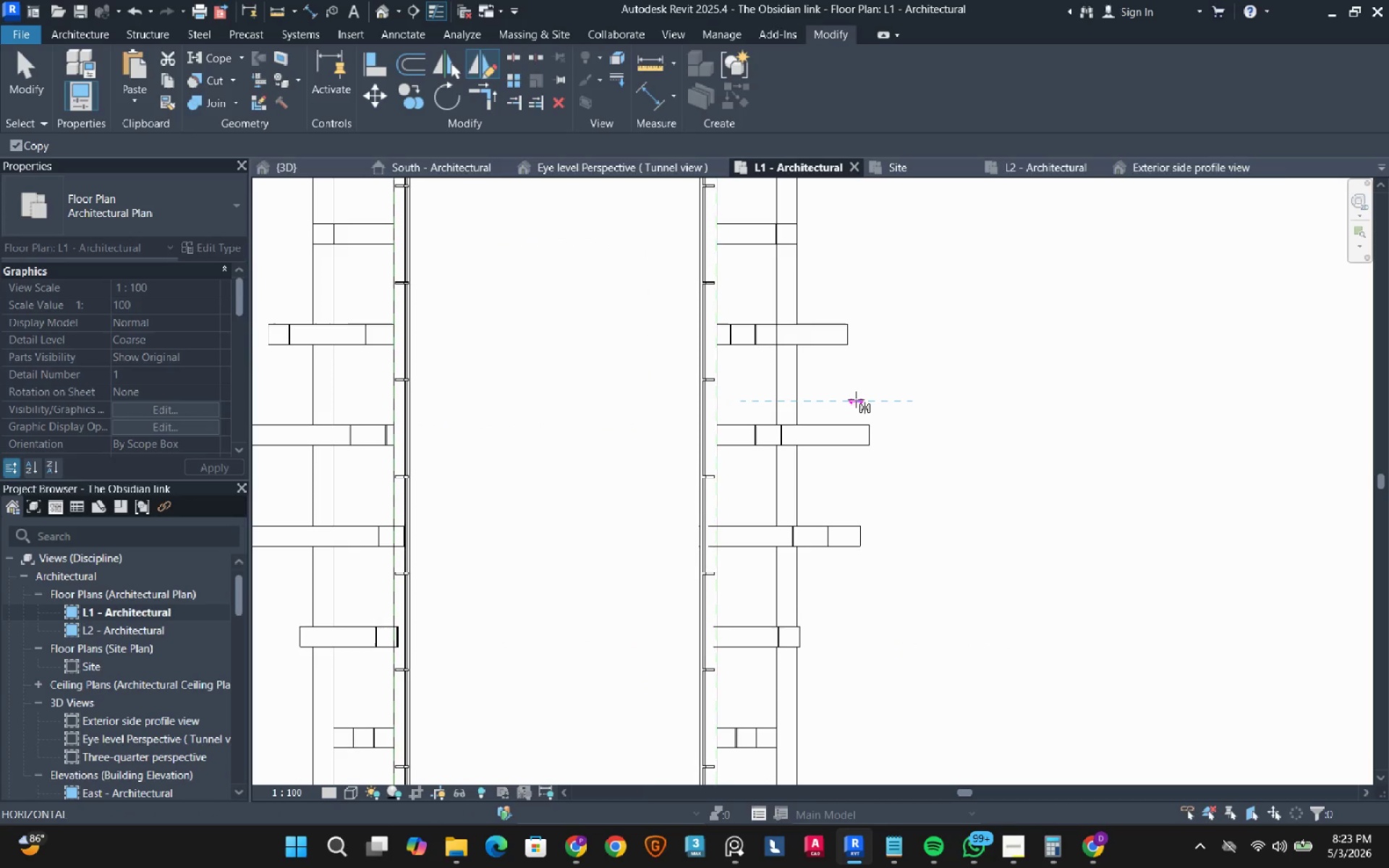 
left_click([856, 399])
 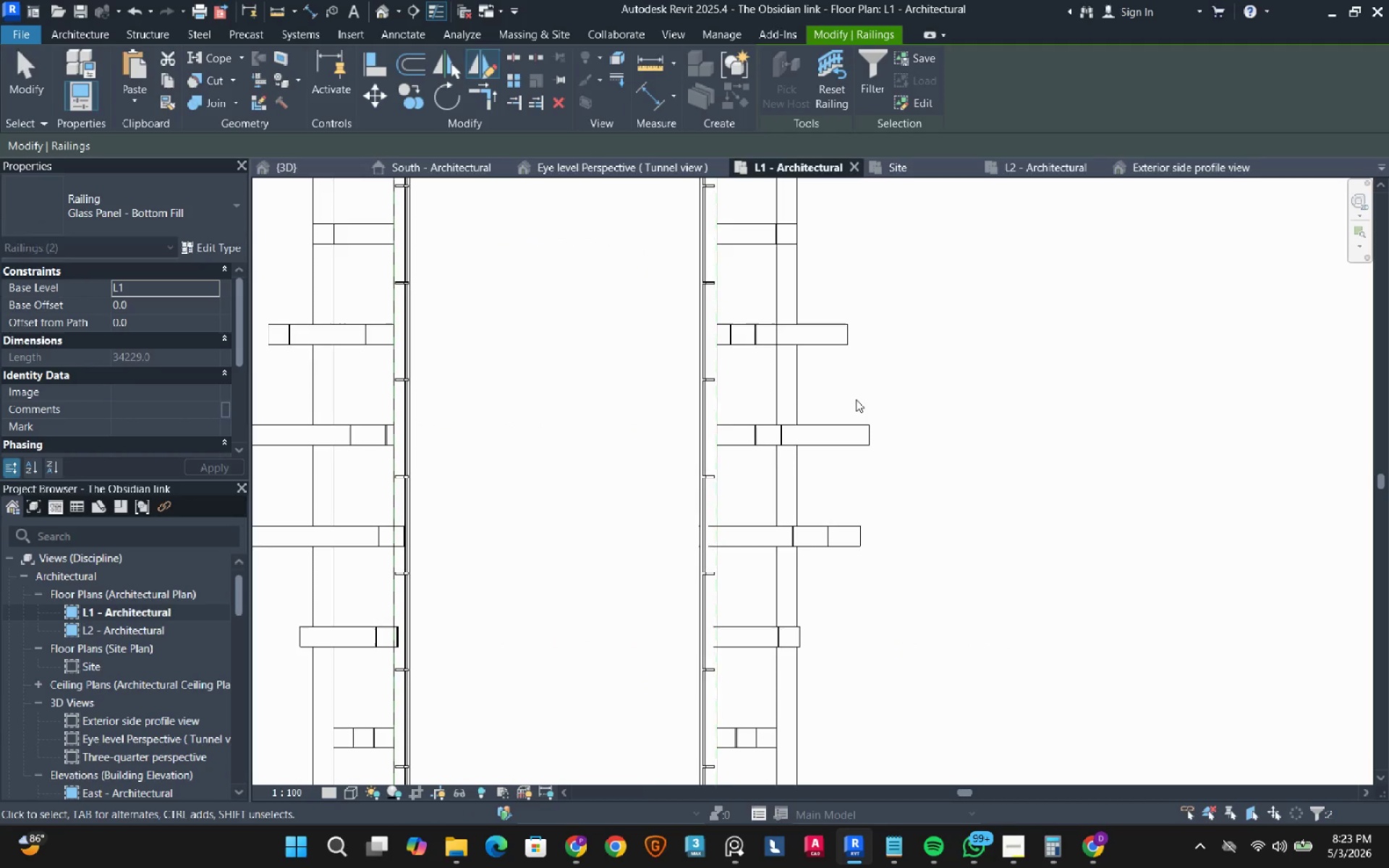 
scroll: coordinate [856, 399], scroll_direction: down, amount: 12.0
 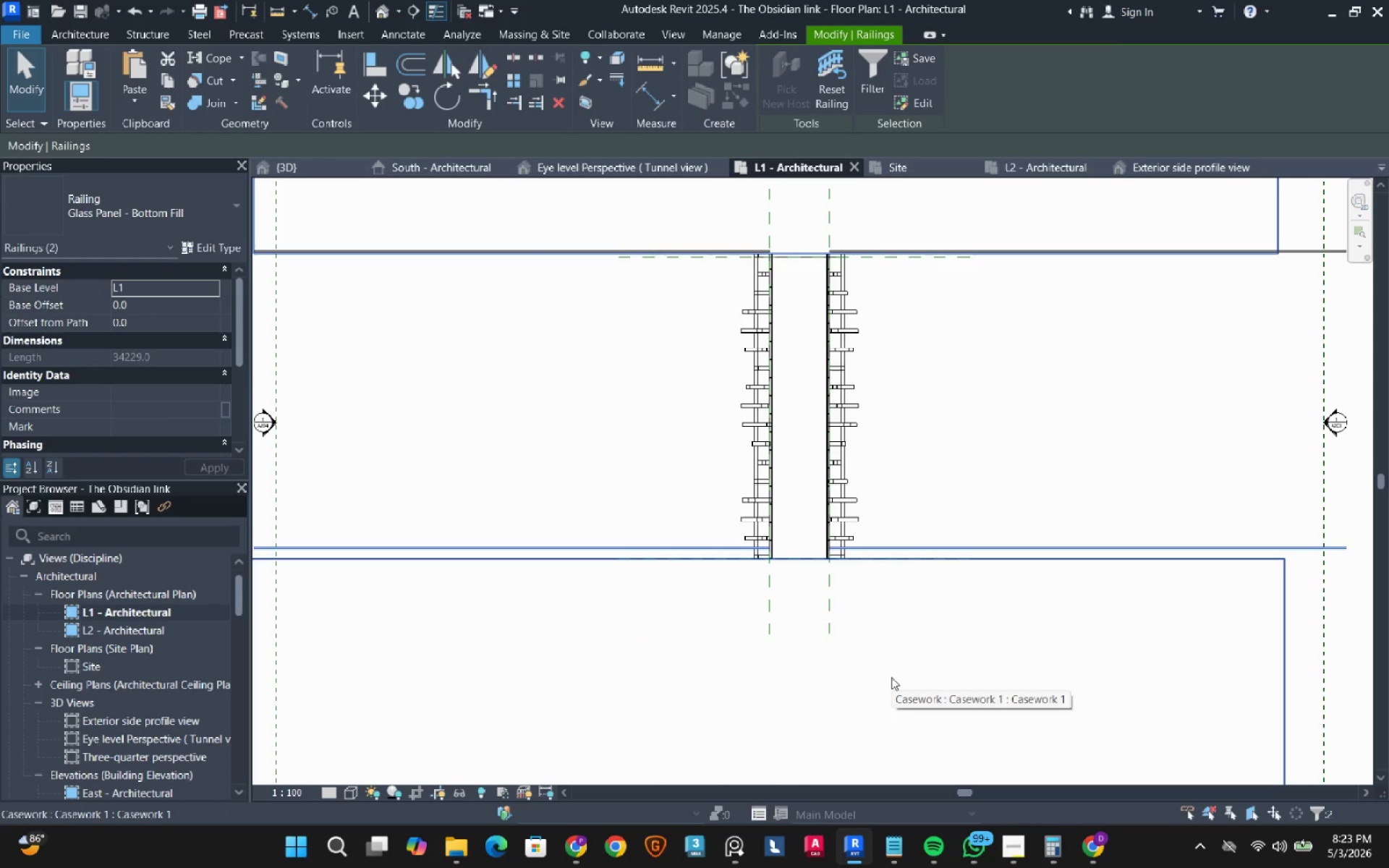 
key(ArrowDown)
 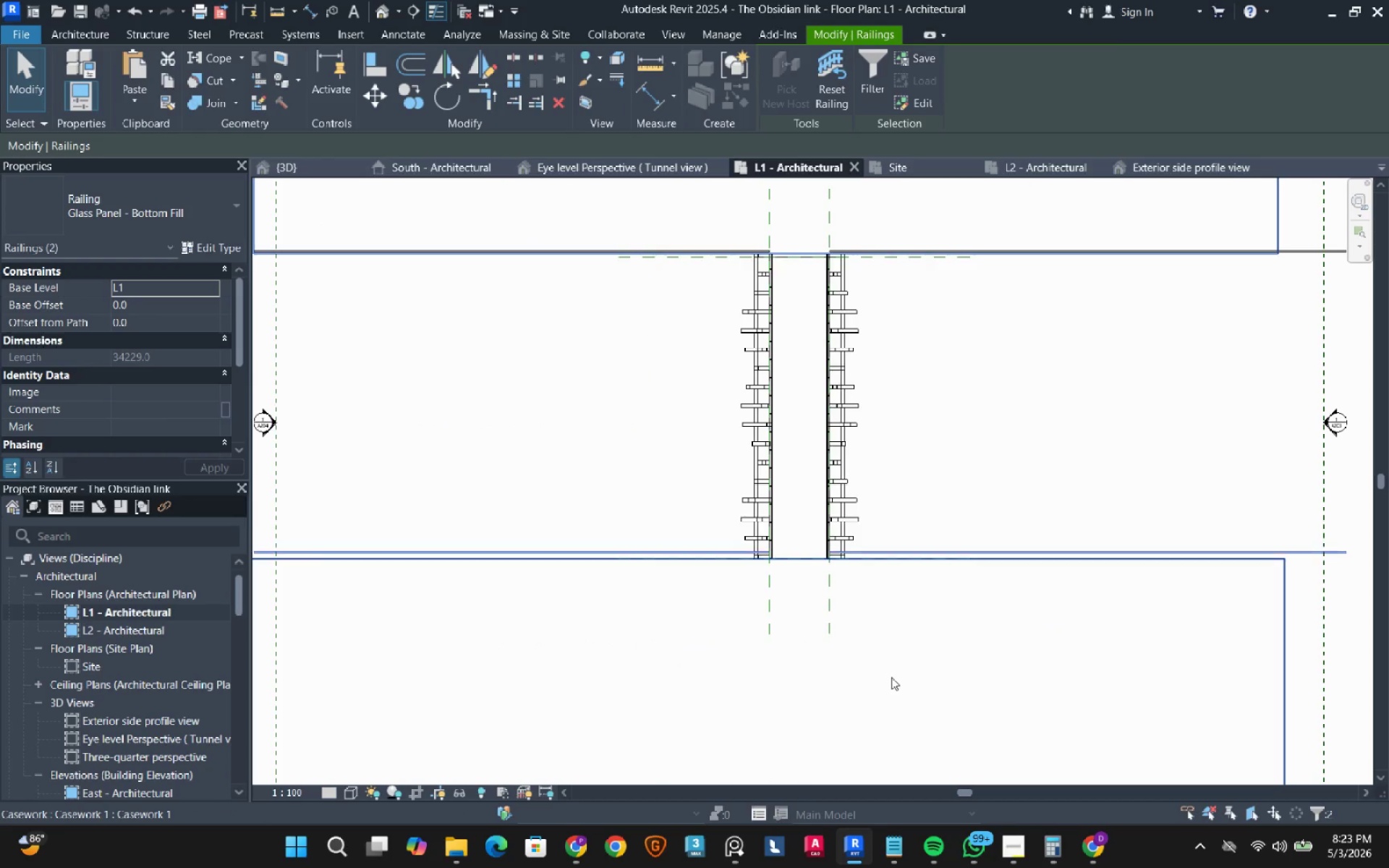 
key(ArrowDown)
 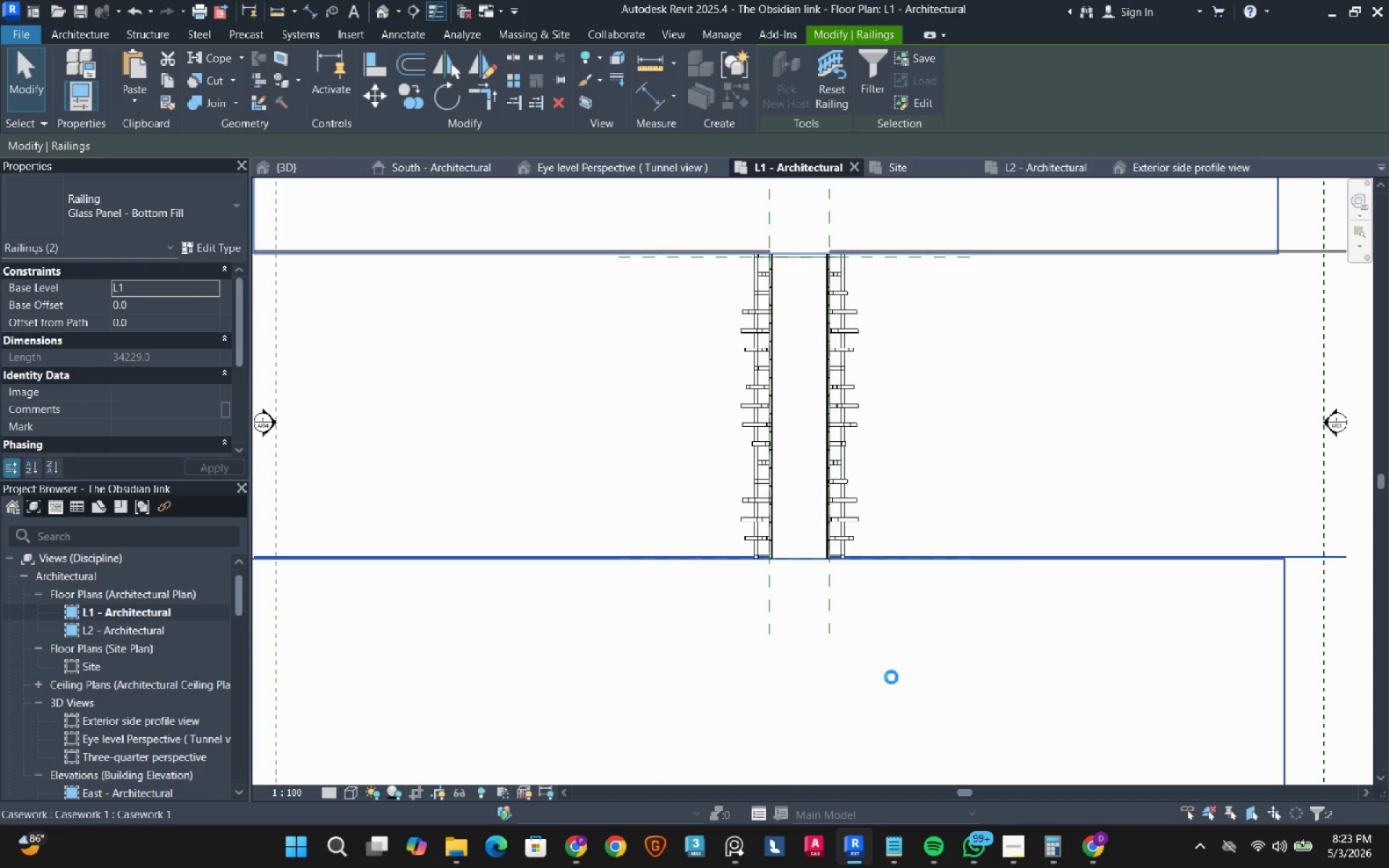 
key(ArrowDown)
 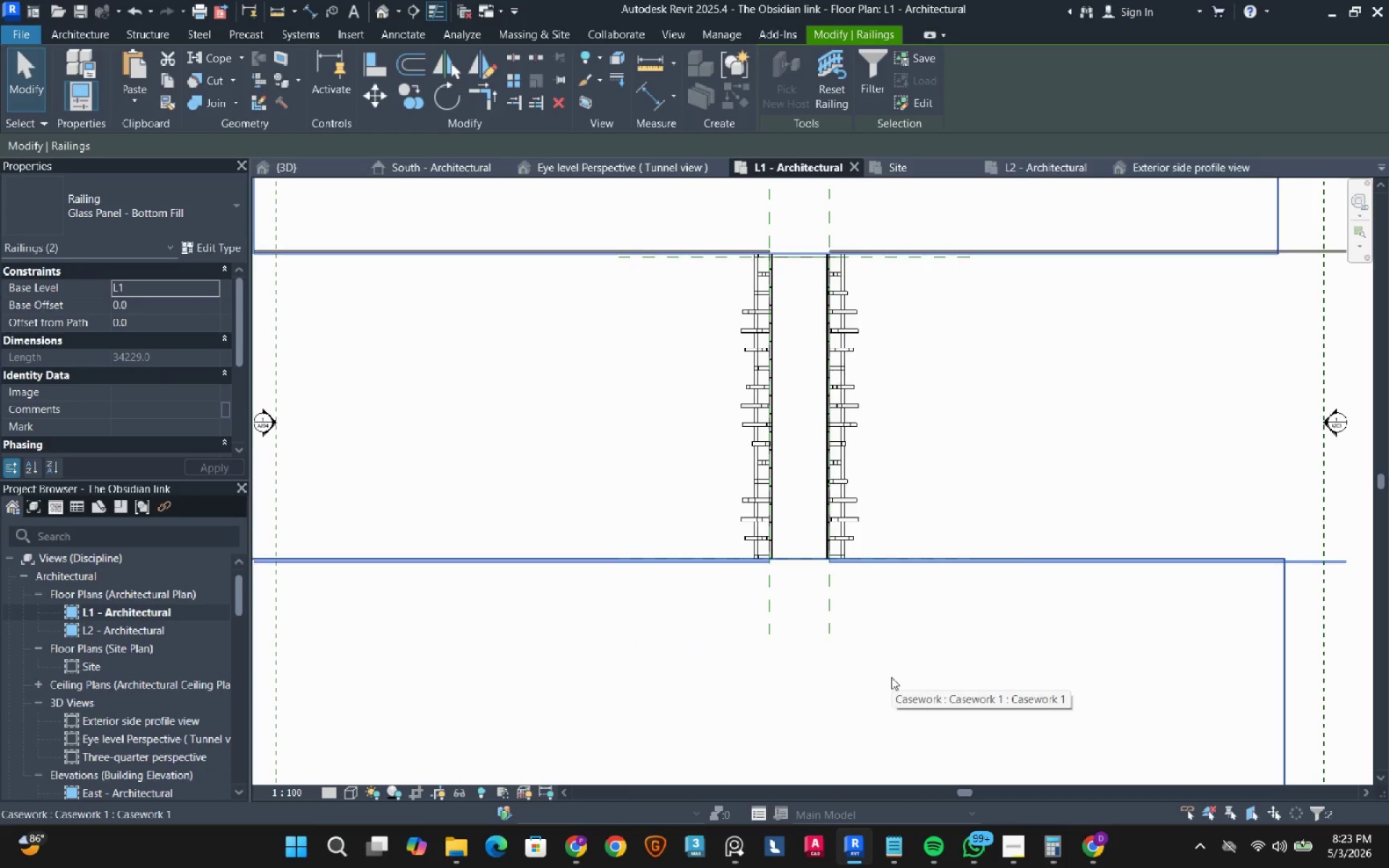 
scroll: coordinate [1071, 428], scroll_direction: down, amount: 3.0
 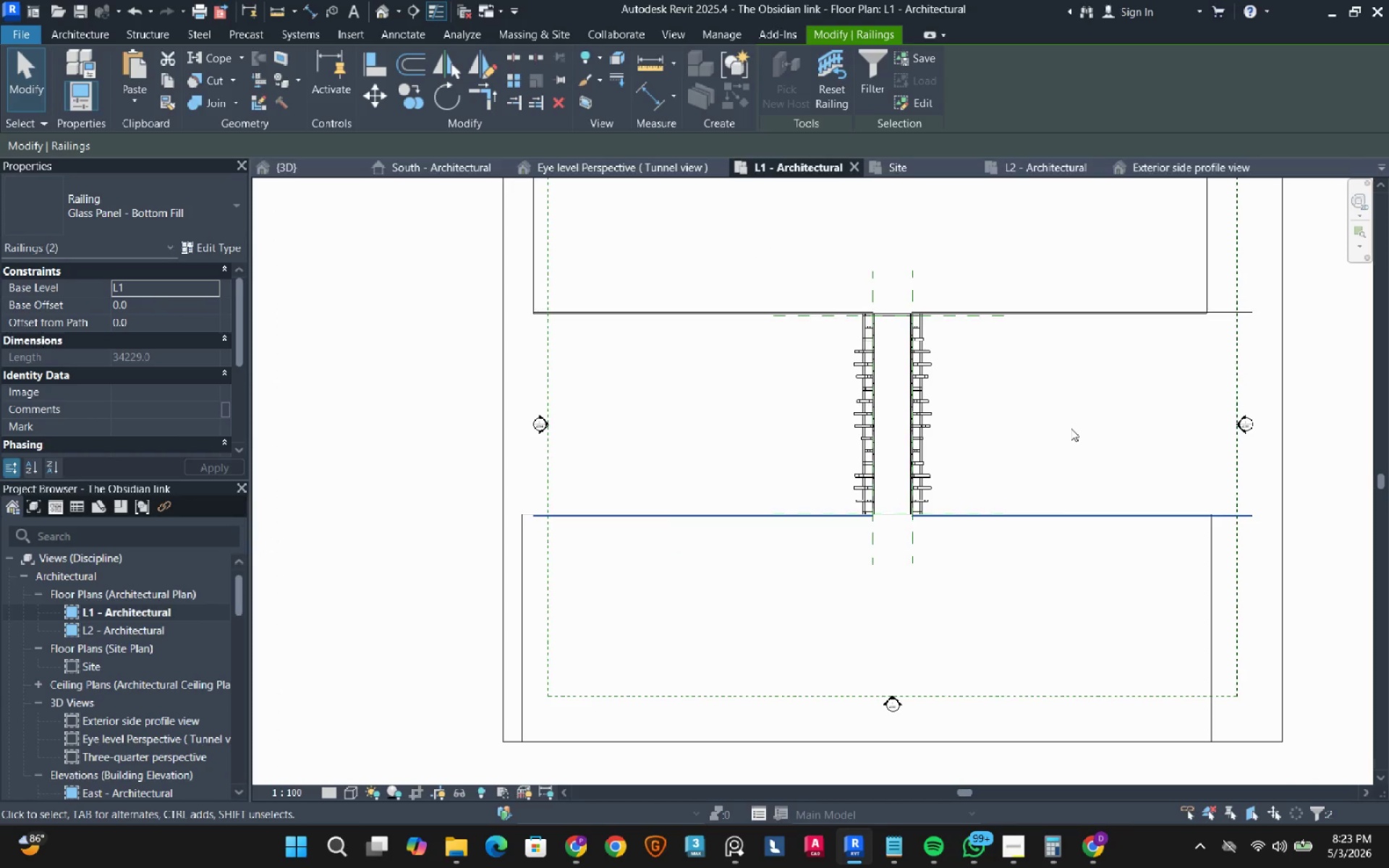 
key(Escape)
 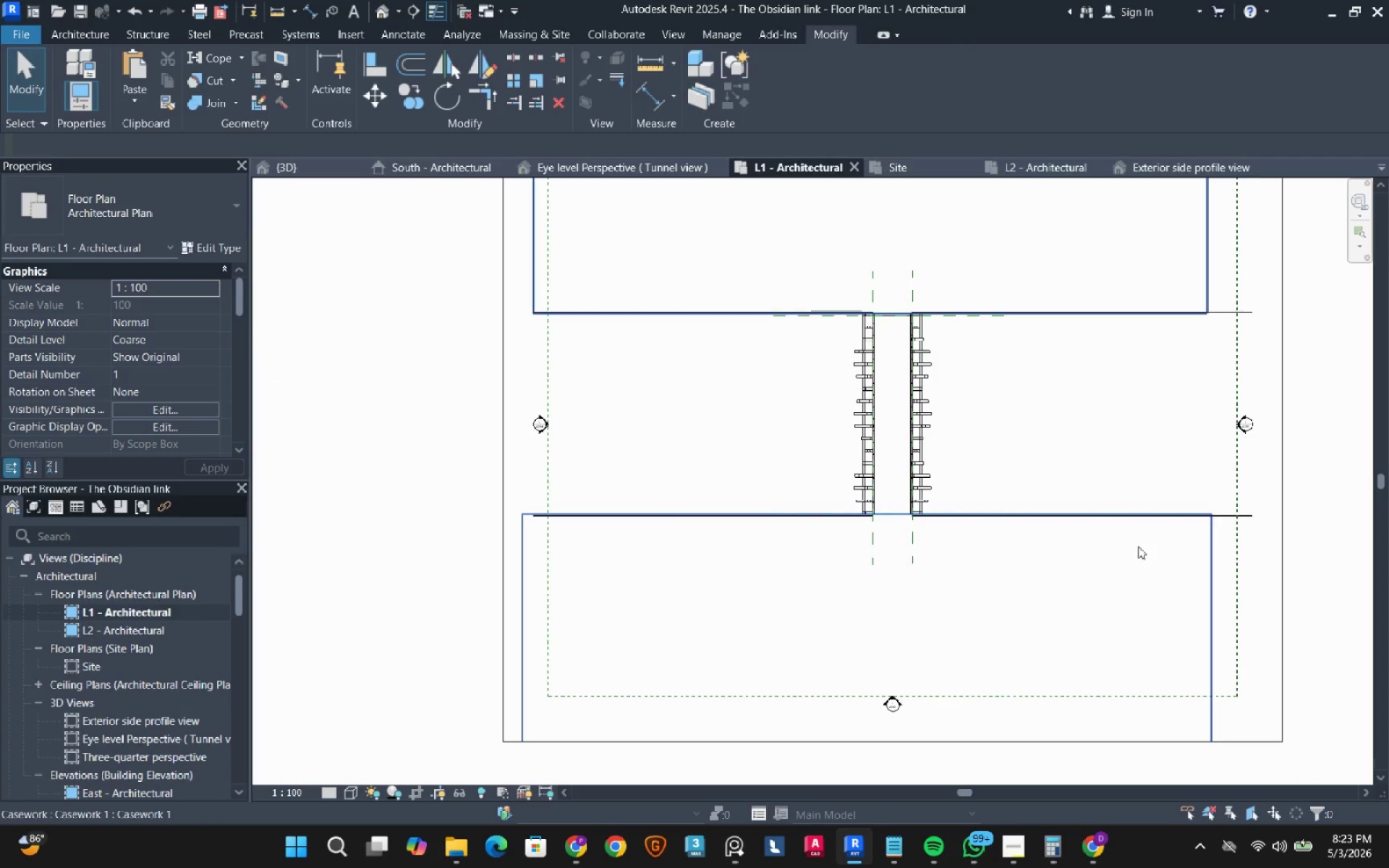 
left_click([1139, 546])
 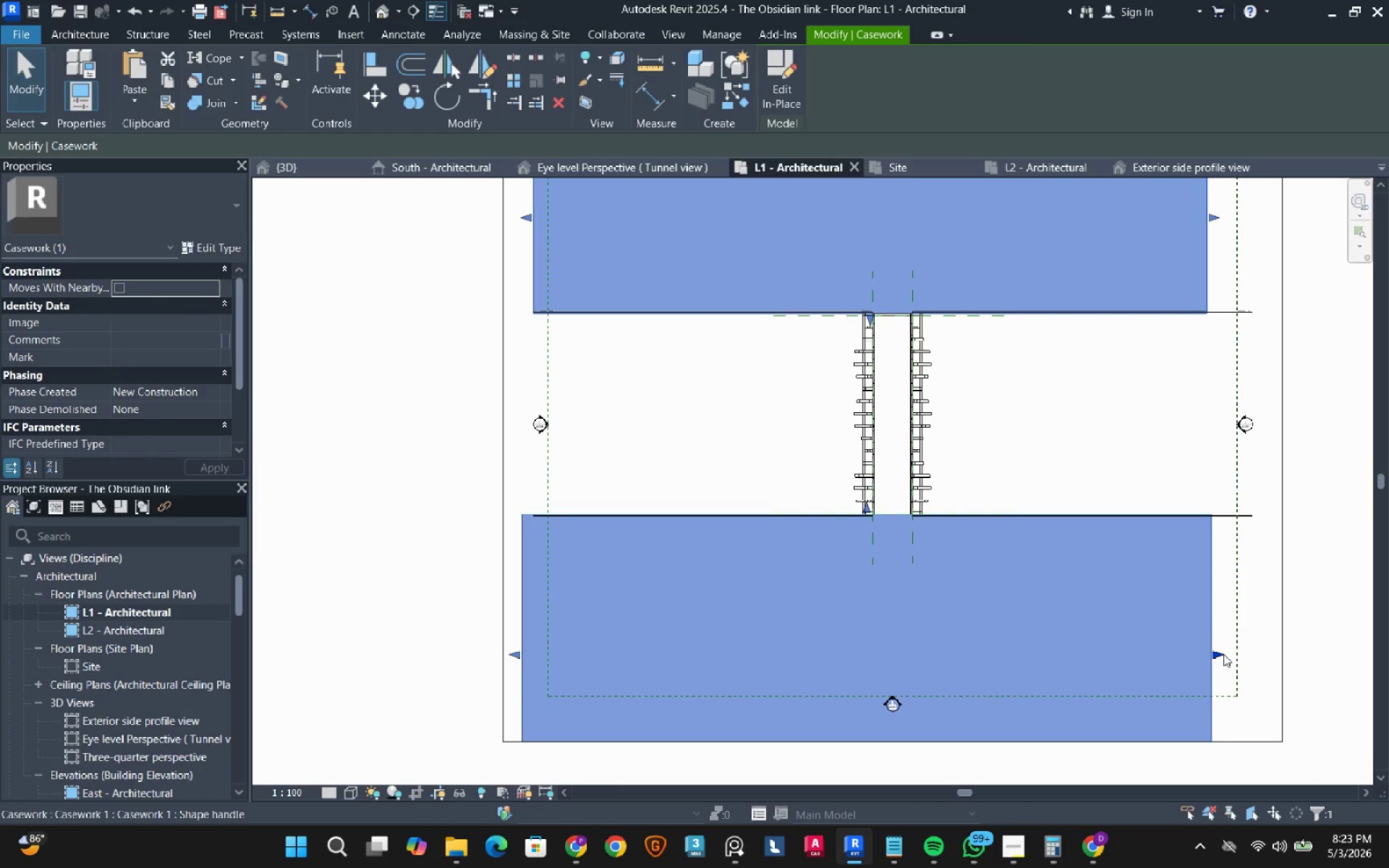 
left_click_drag(start_coordinate=[1223, 656], to_coordinate=[1253, 656])
 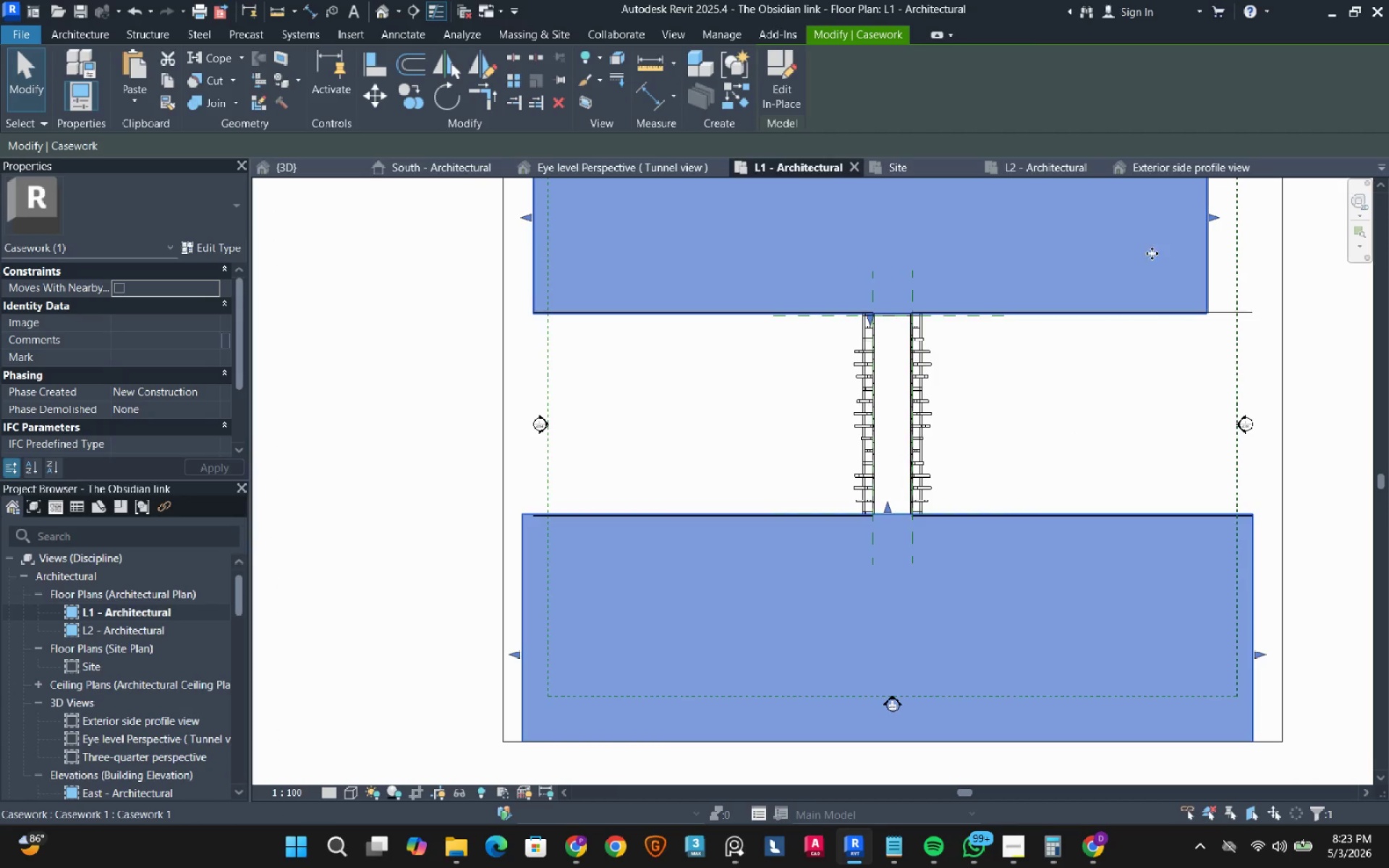 
left_click([1152, 252])
 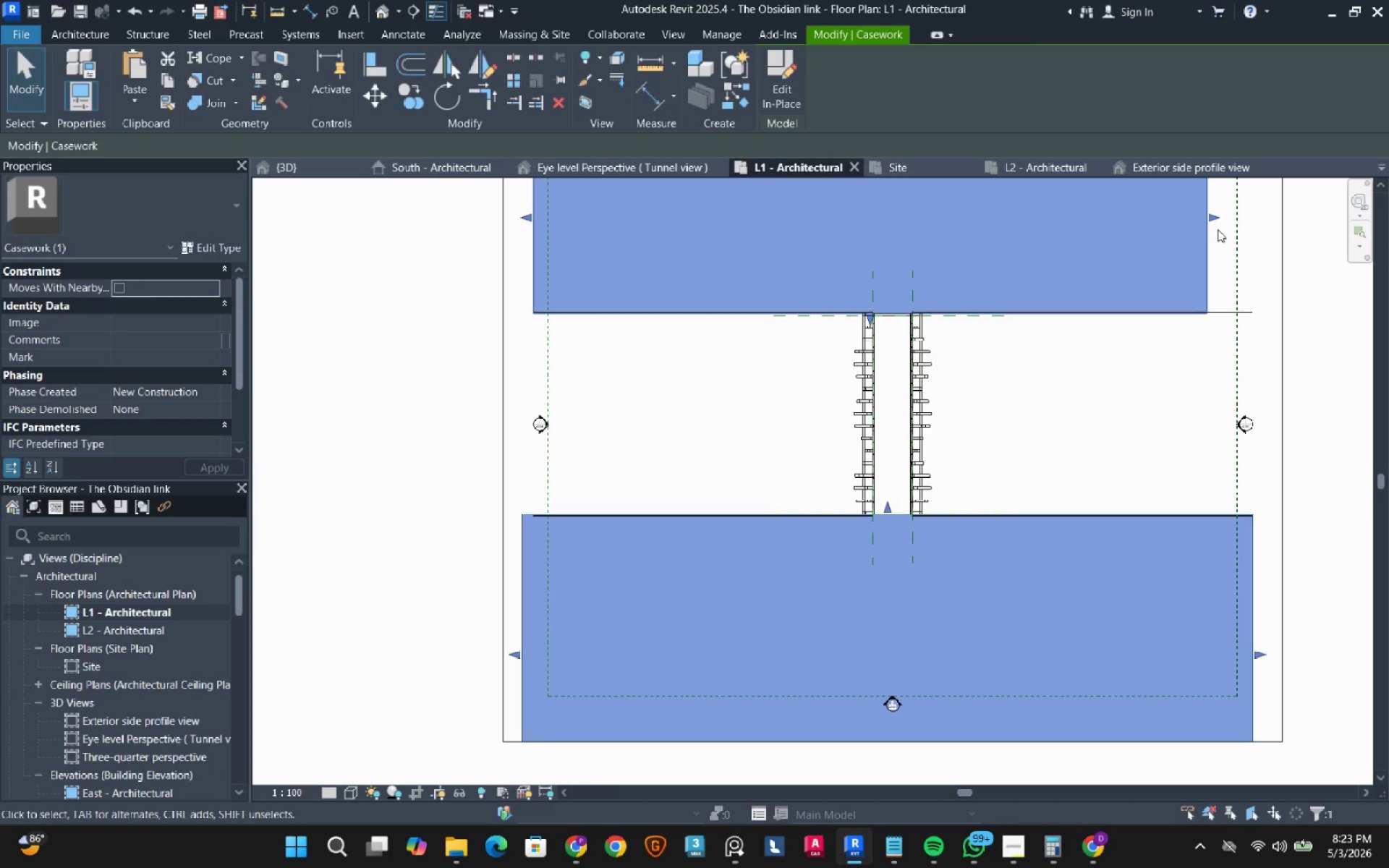 
left_click_drag(start_coordinate=[1218, 220], to_coordinate=[1254, 224])
 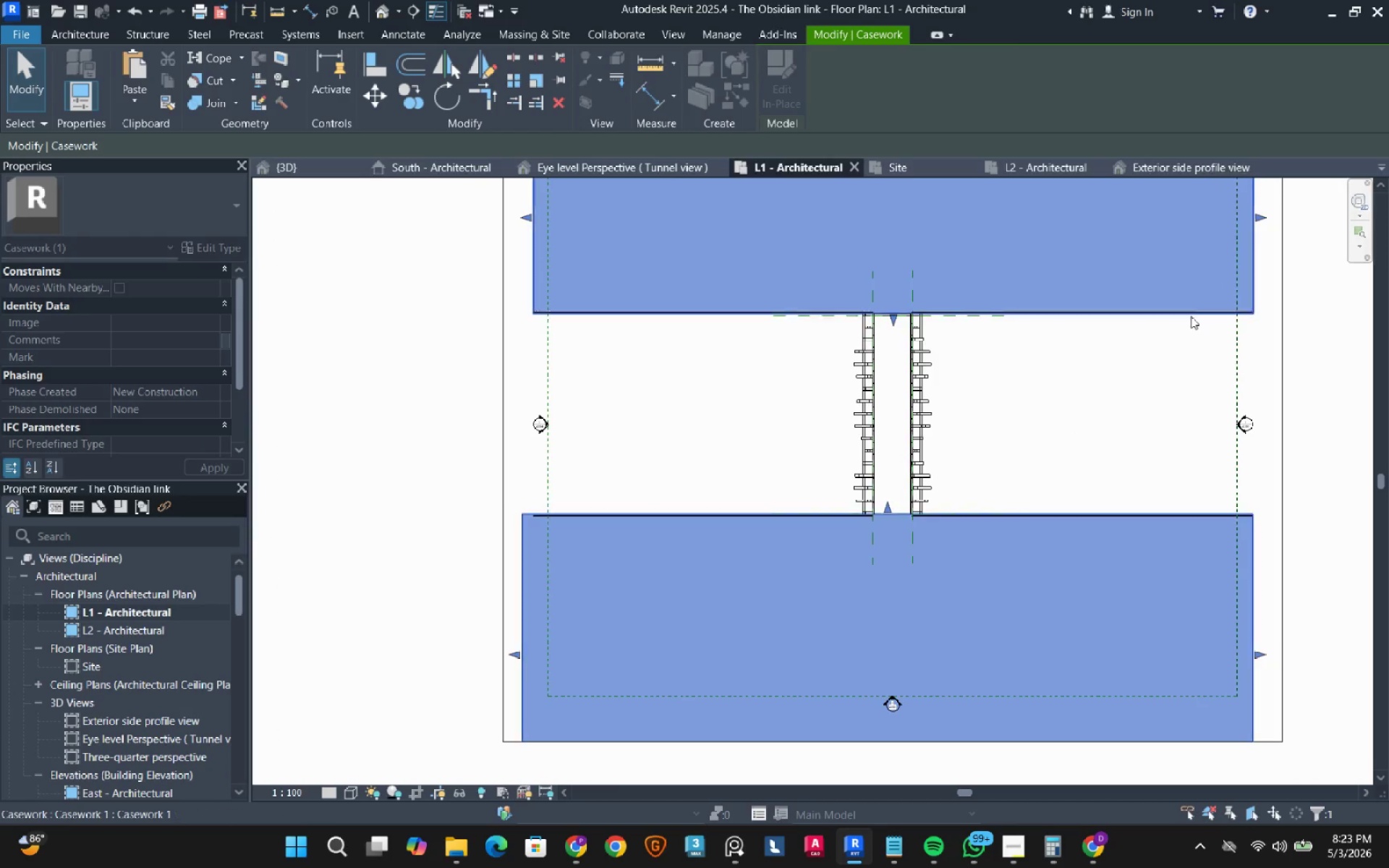 
key(Escape)
 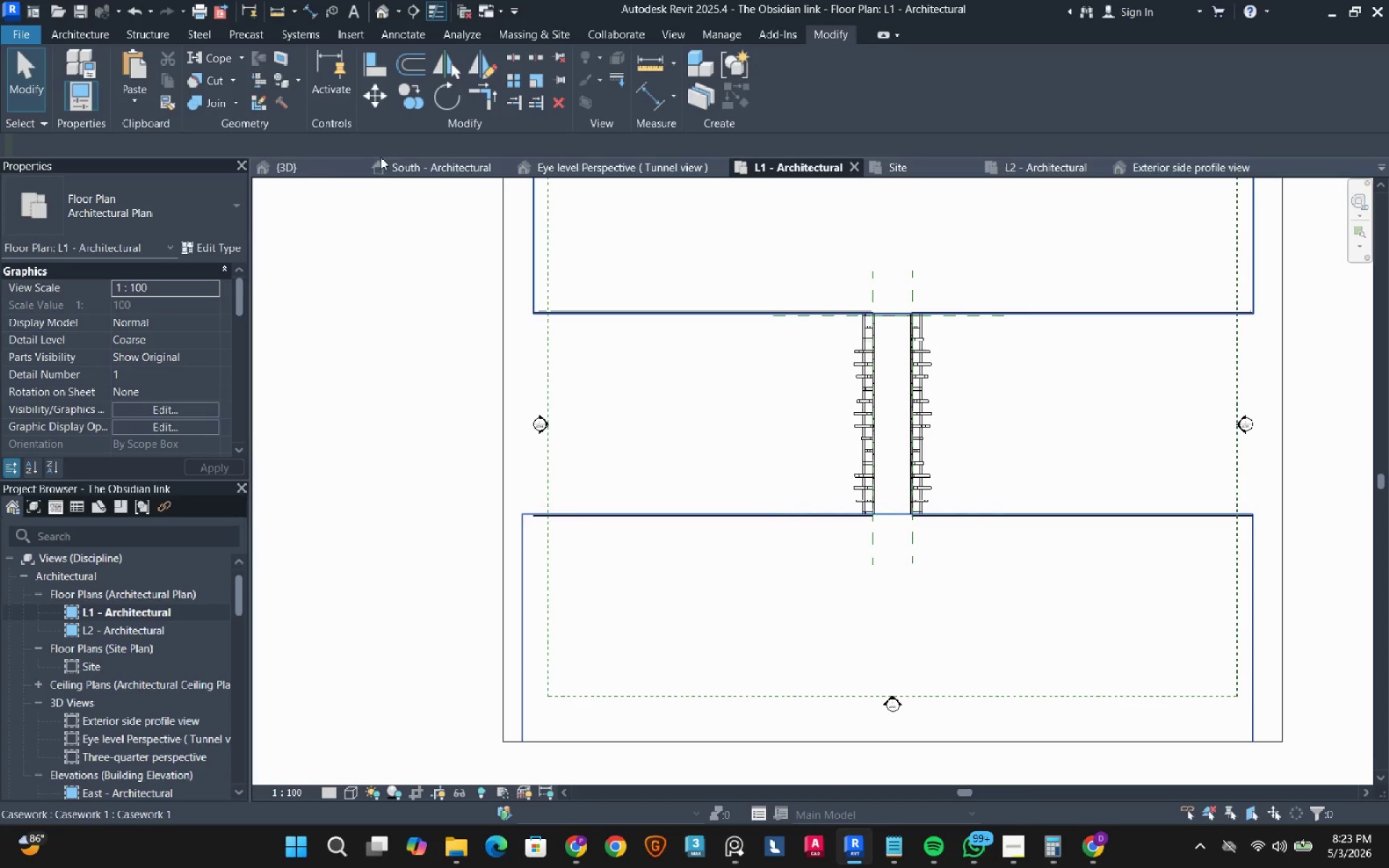 
left_click([320, 164])
 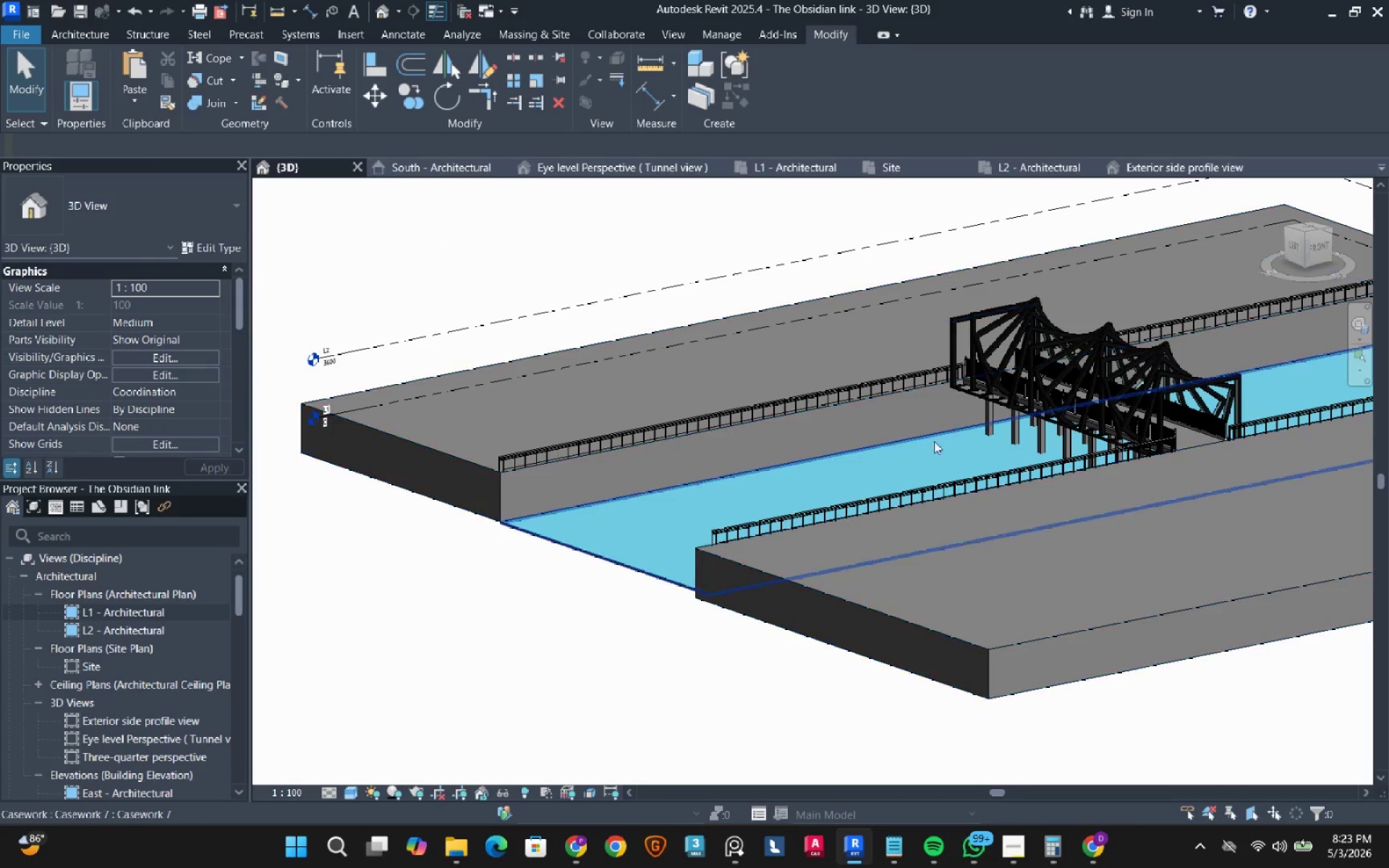 
hold_key(key=ShiftLeft, duration=1.67)
 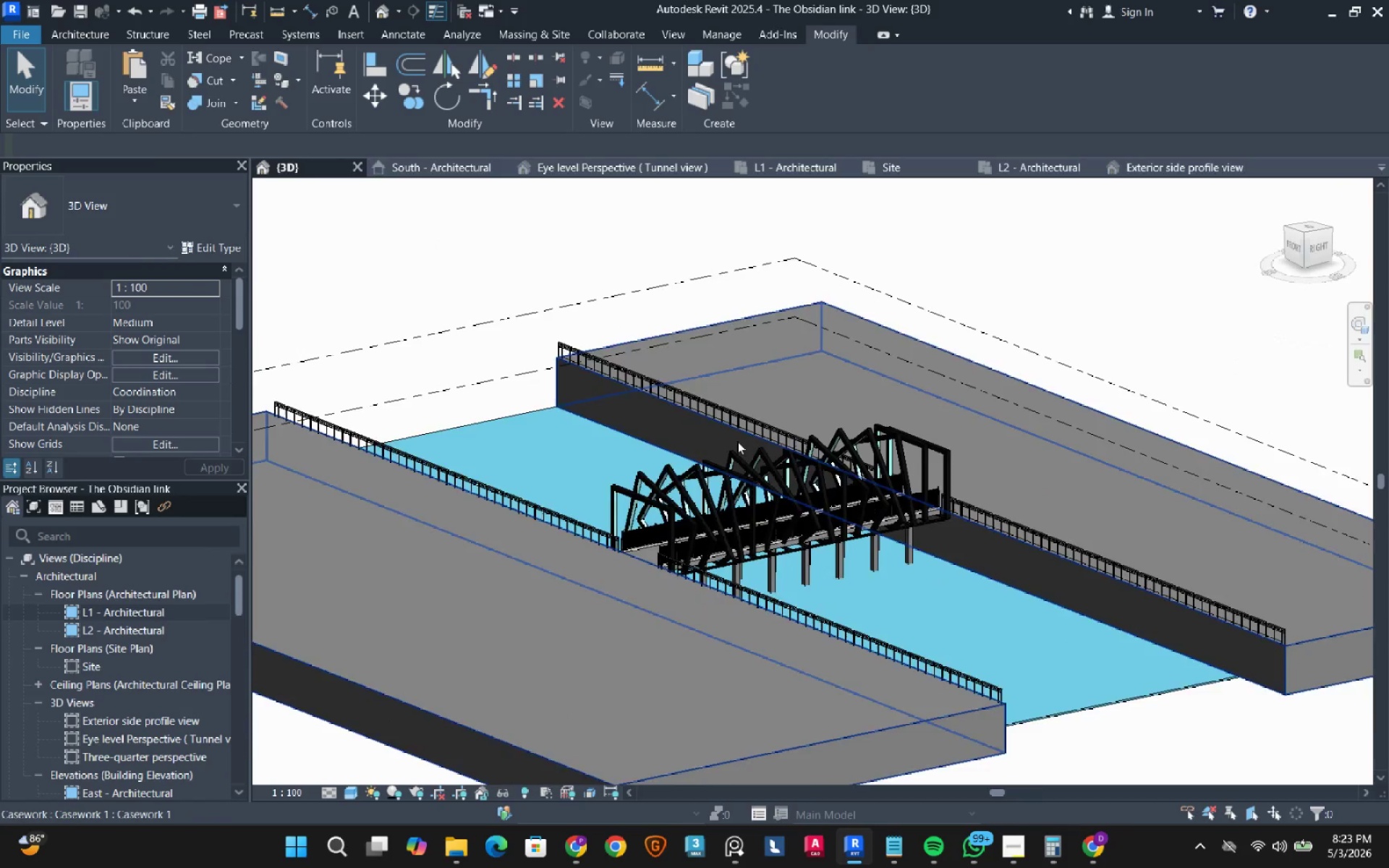 
scroll: coordinate [737, 441], scroll_direction: up, amount: 4.0
 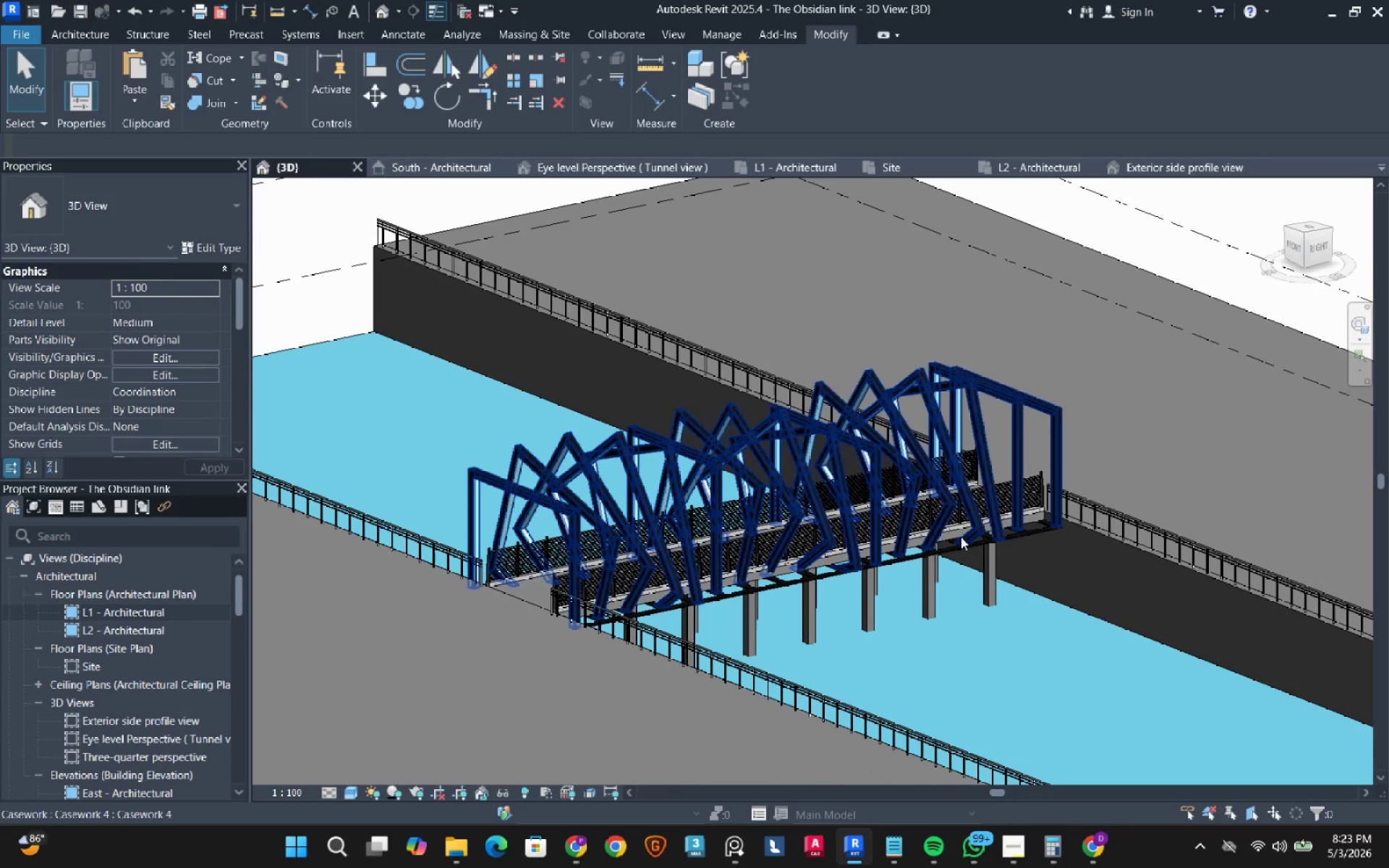 
scroll: coordinate [961, 537], scroll_direction: down, amount: 1.0
 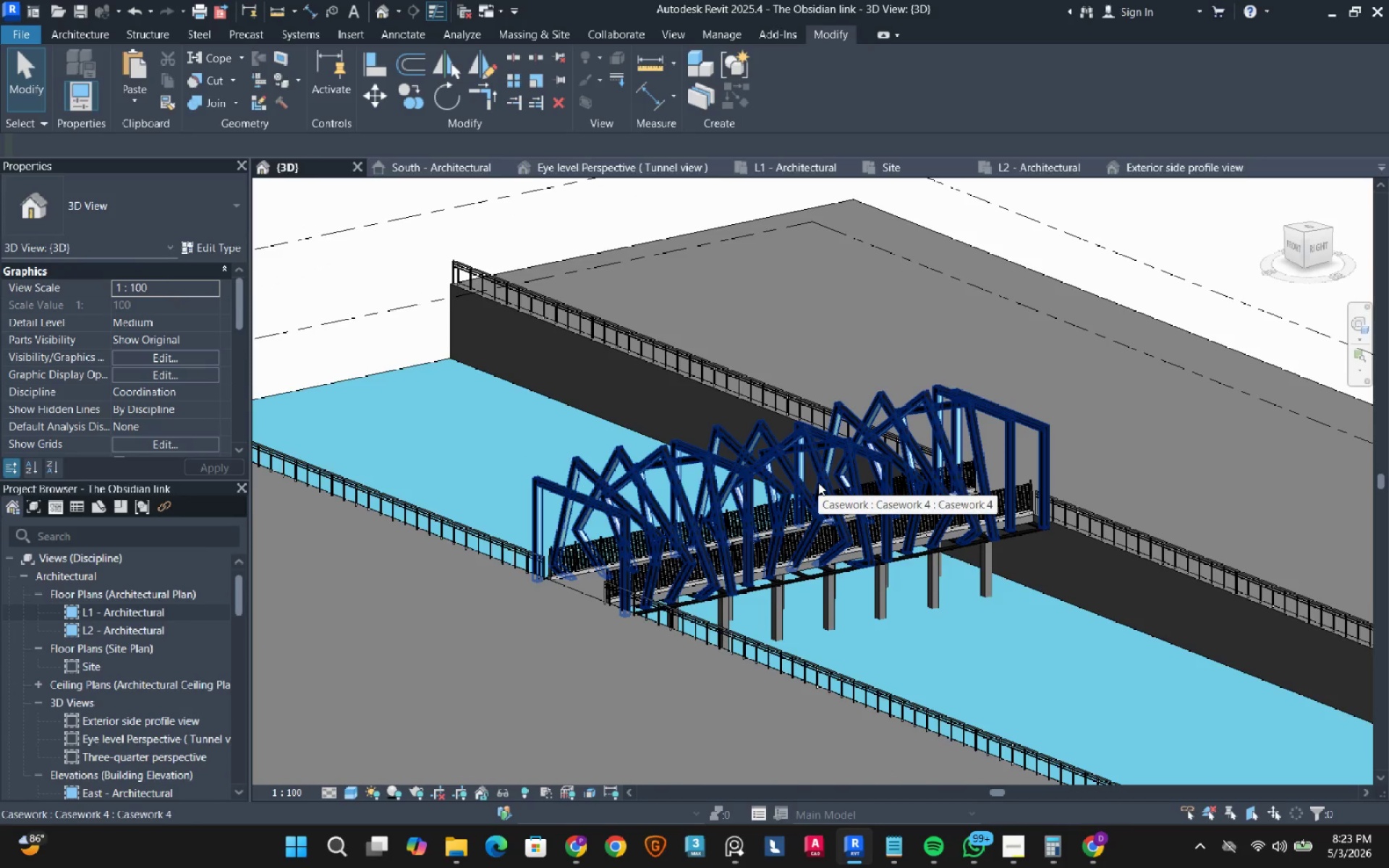 
hold_key(key=ShiftLeft, duration=0.69)
 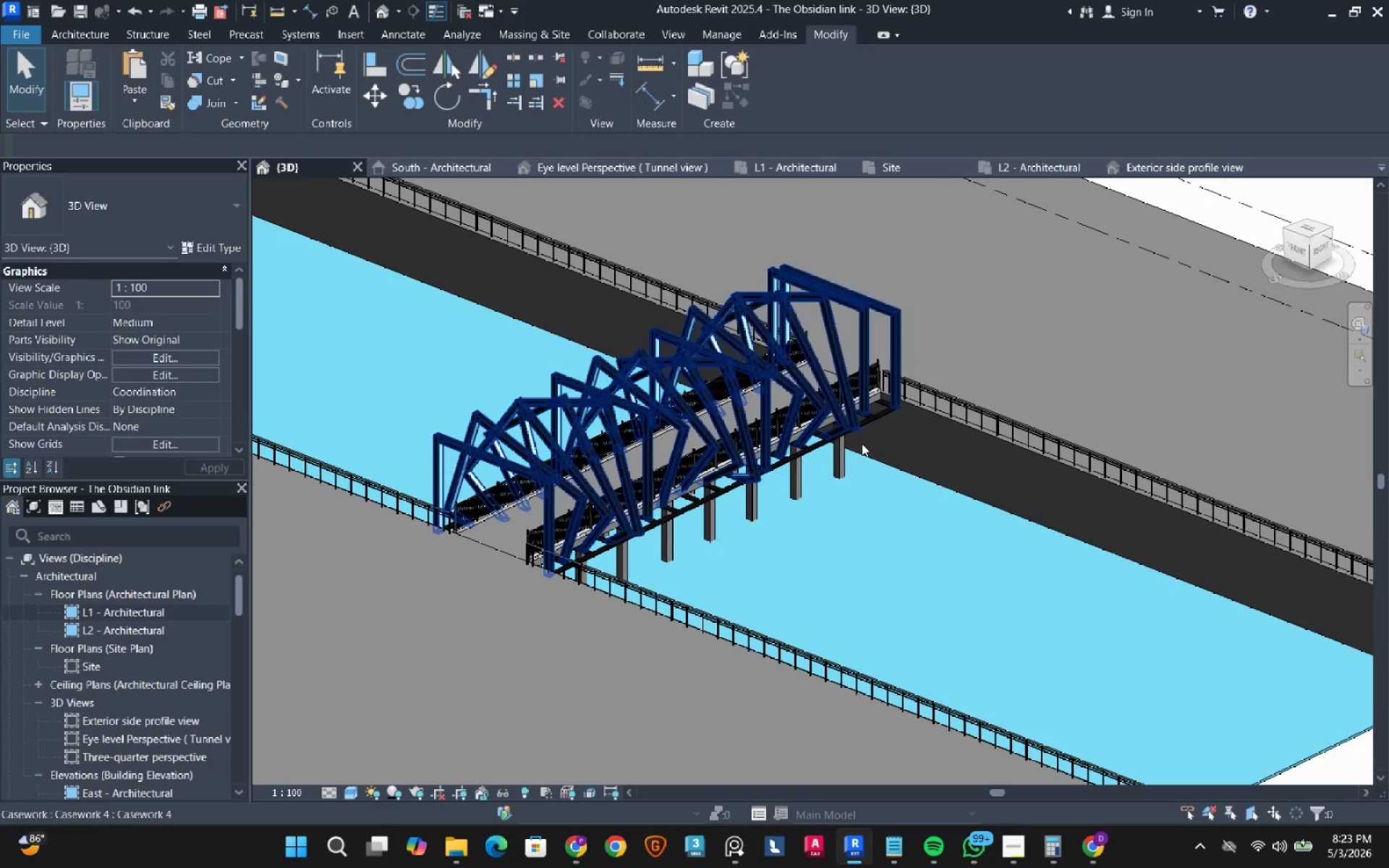 
hold_key(key=ShiftLeft, duration=0.5)
 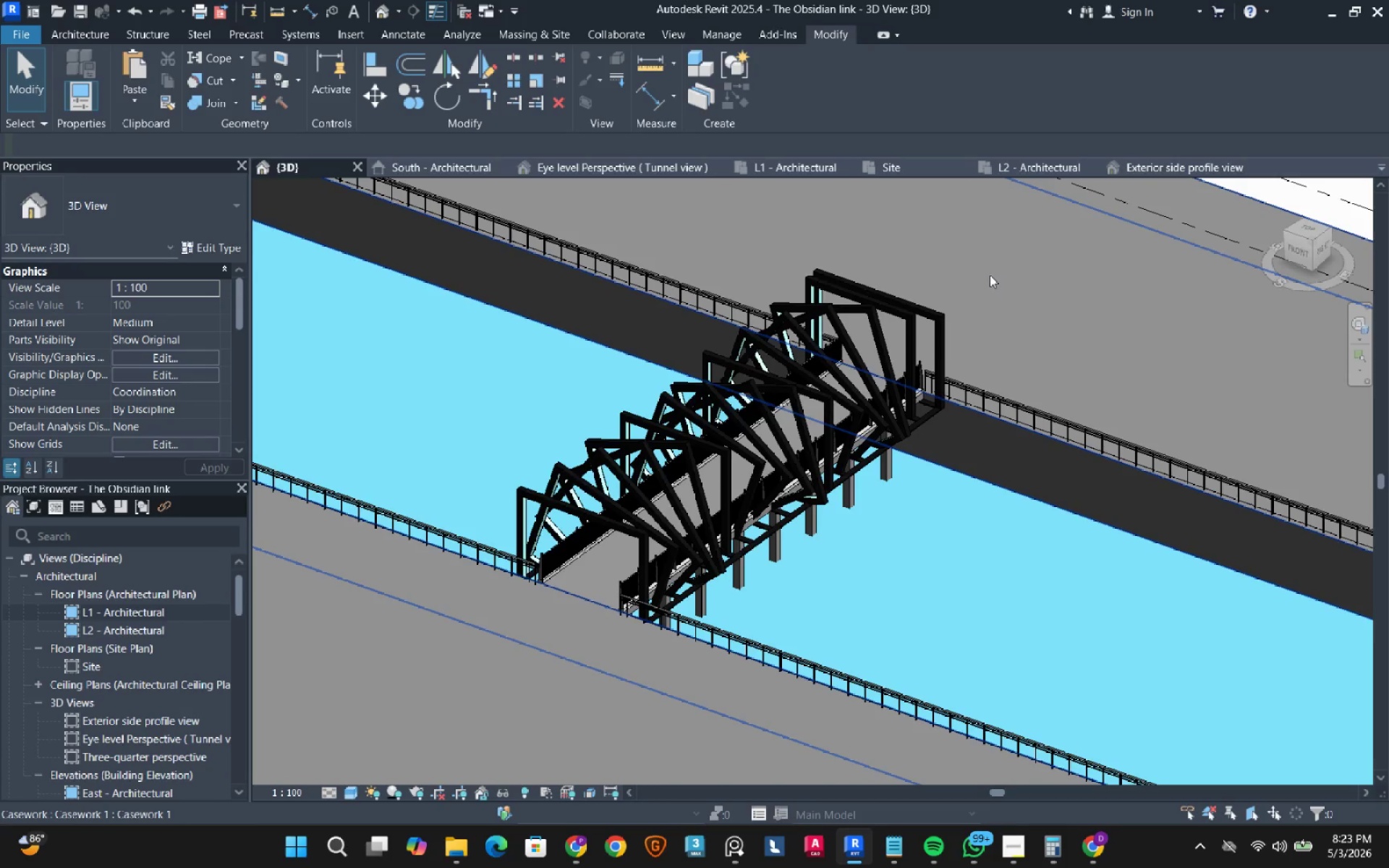 
scroll: coordinate [990, 275], scroll_direction: up, amount: 1.0
 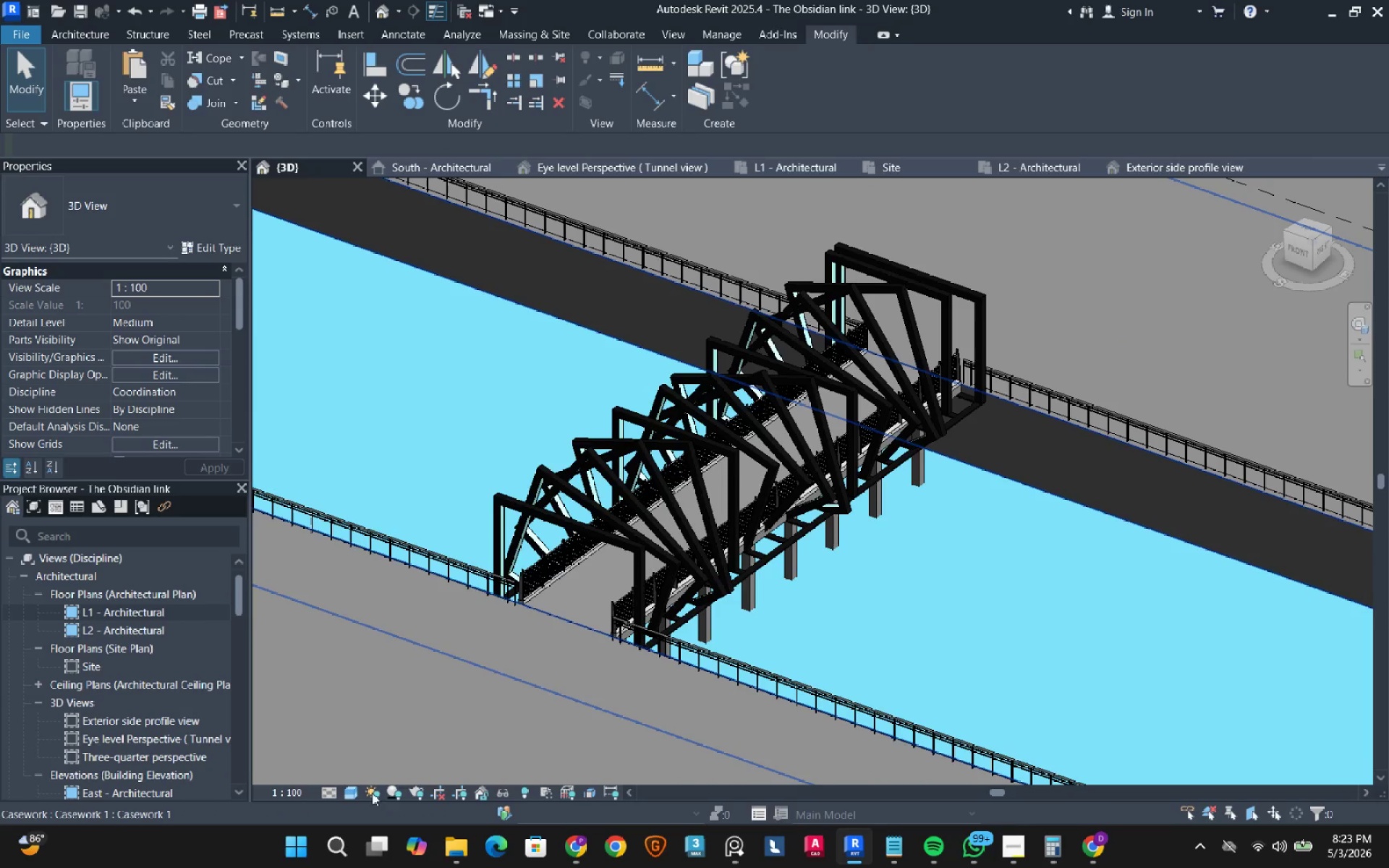 
left_click([399, 791])
 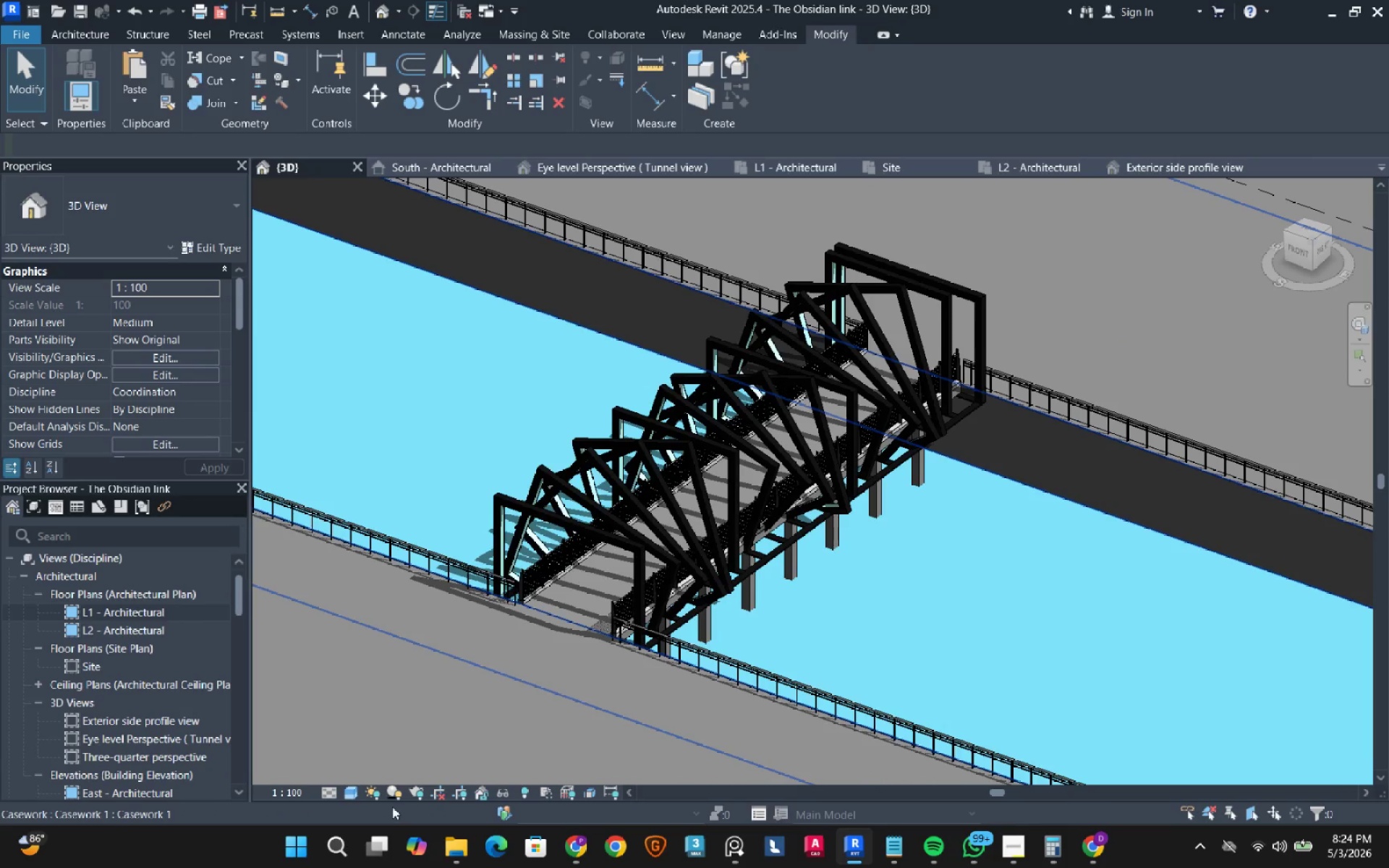 
double_click([381, 776])
 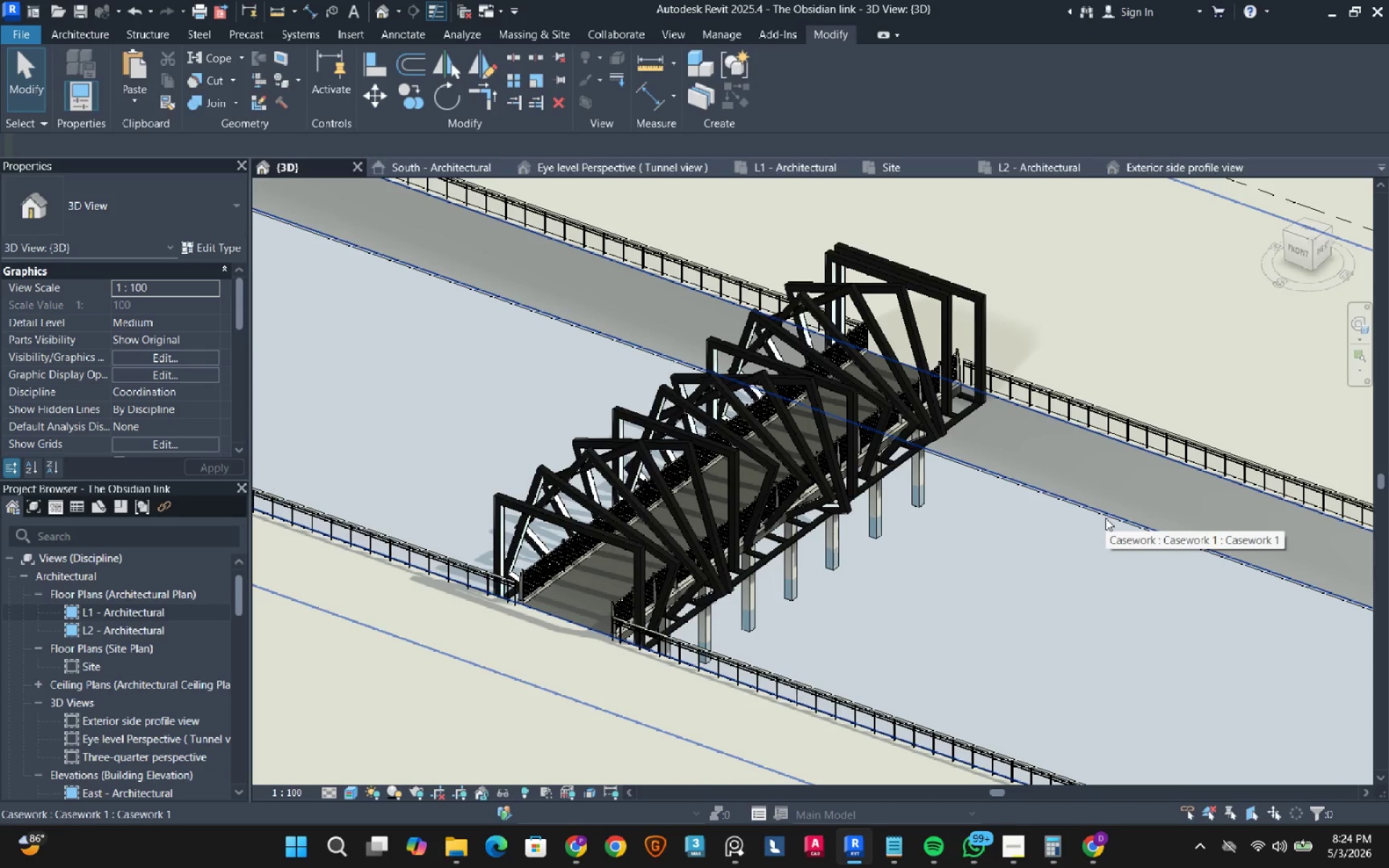 
wait(12.52)
 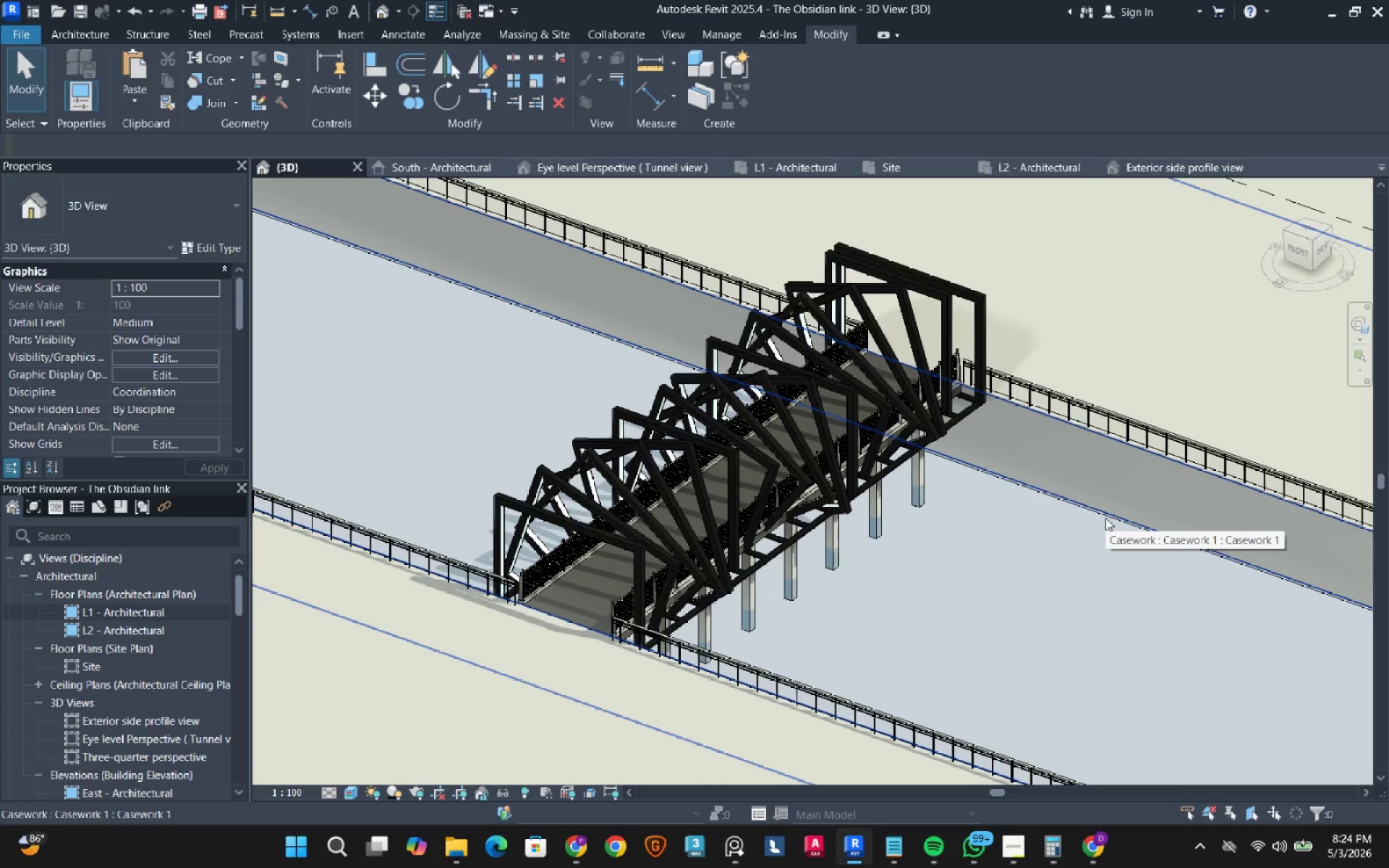 
left_click([351, 796])
 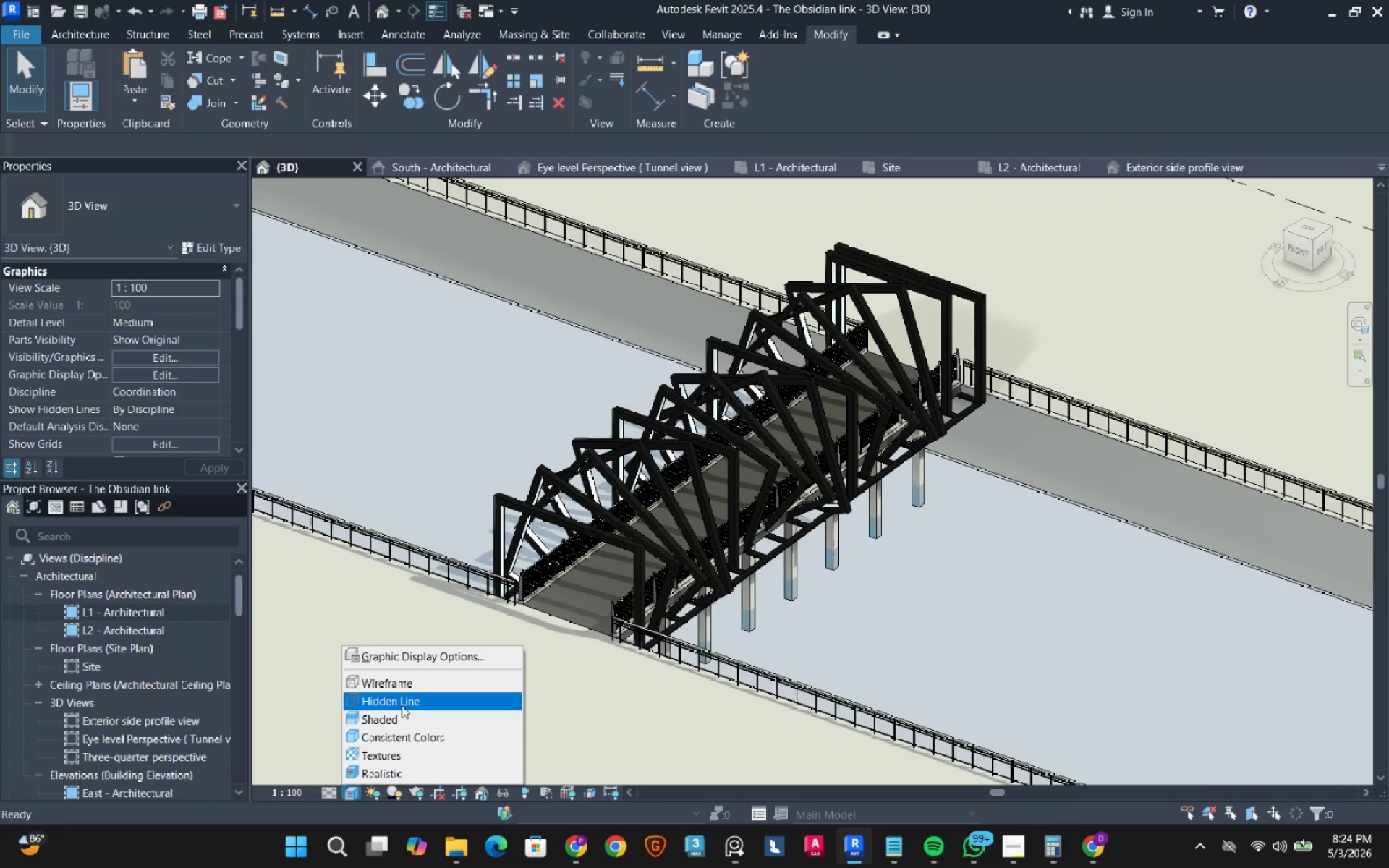 
left_click([402, 701])
 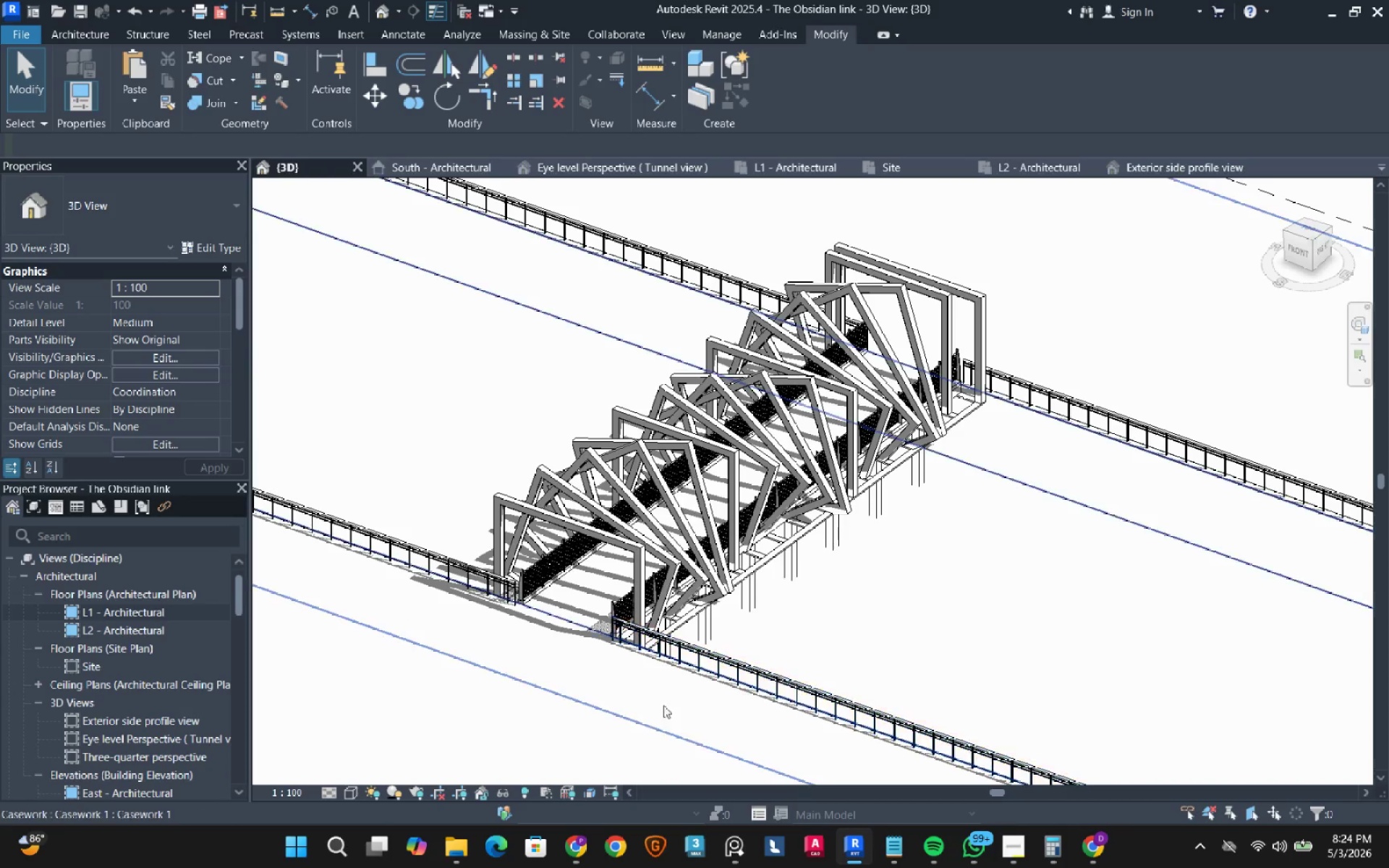 
wait(5.17)
 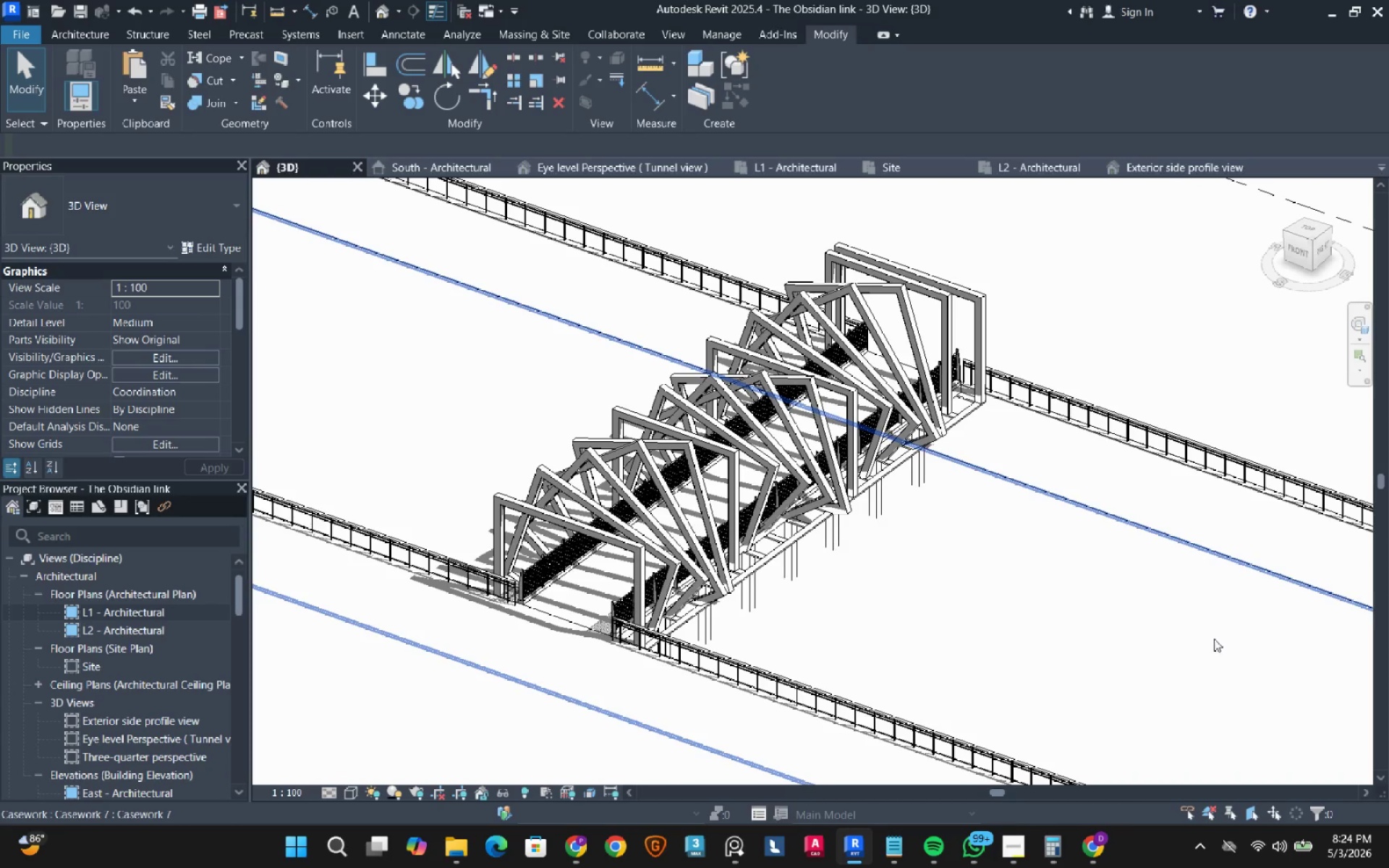 
left_click([349, 792])
 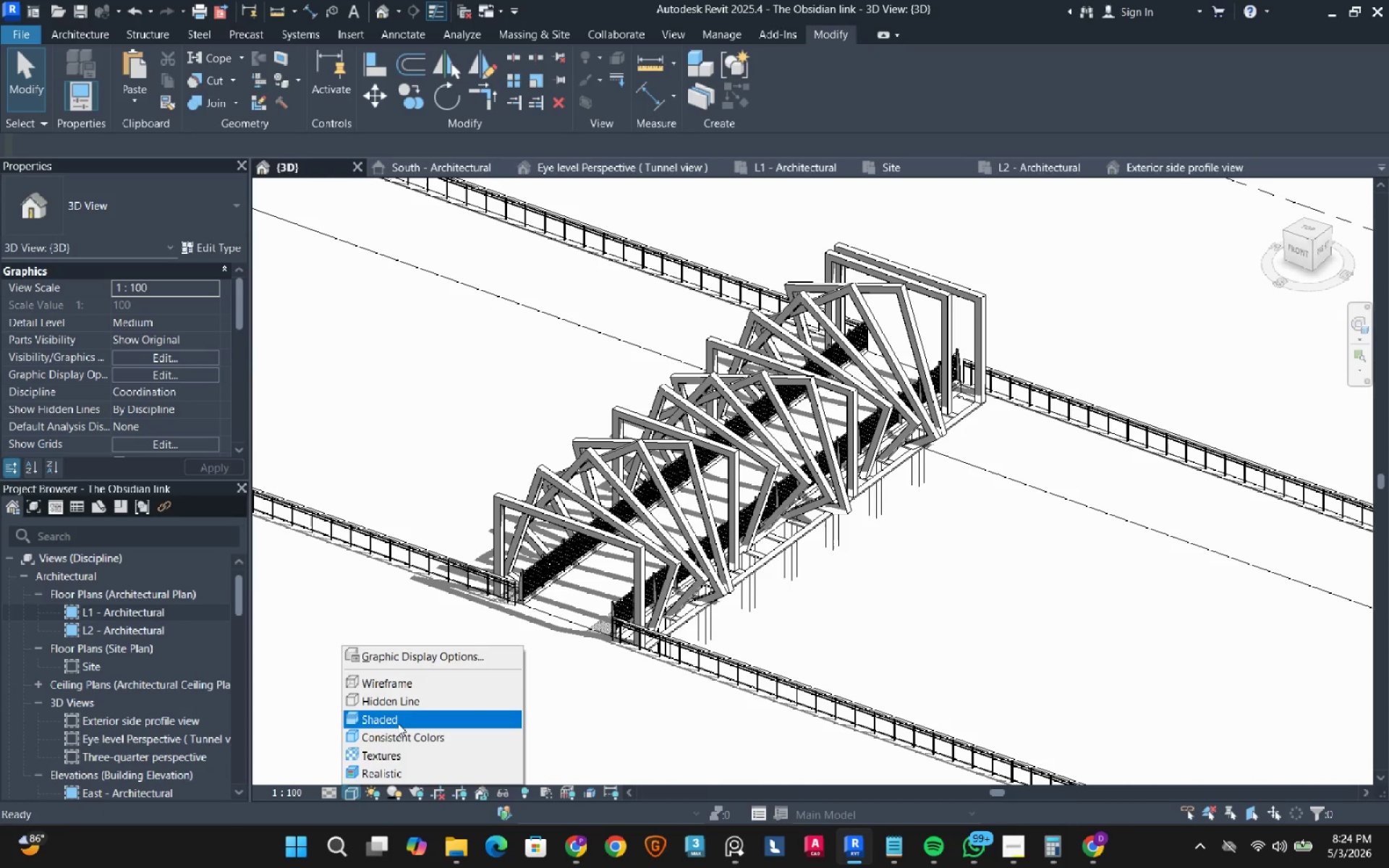 
left_click([398, 723])
 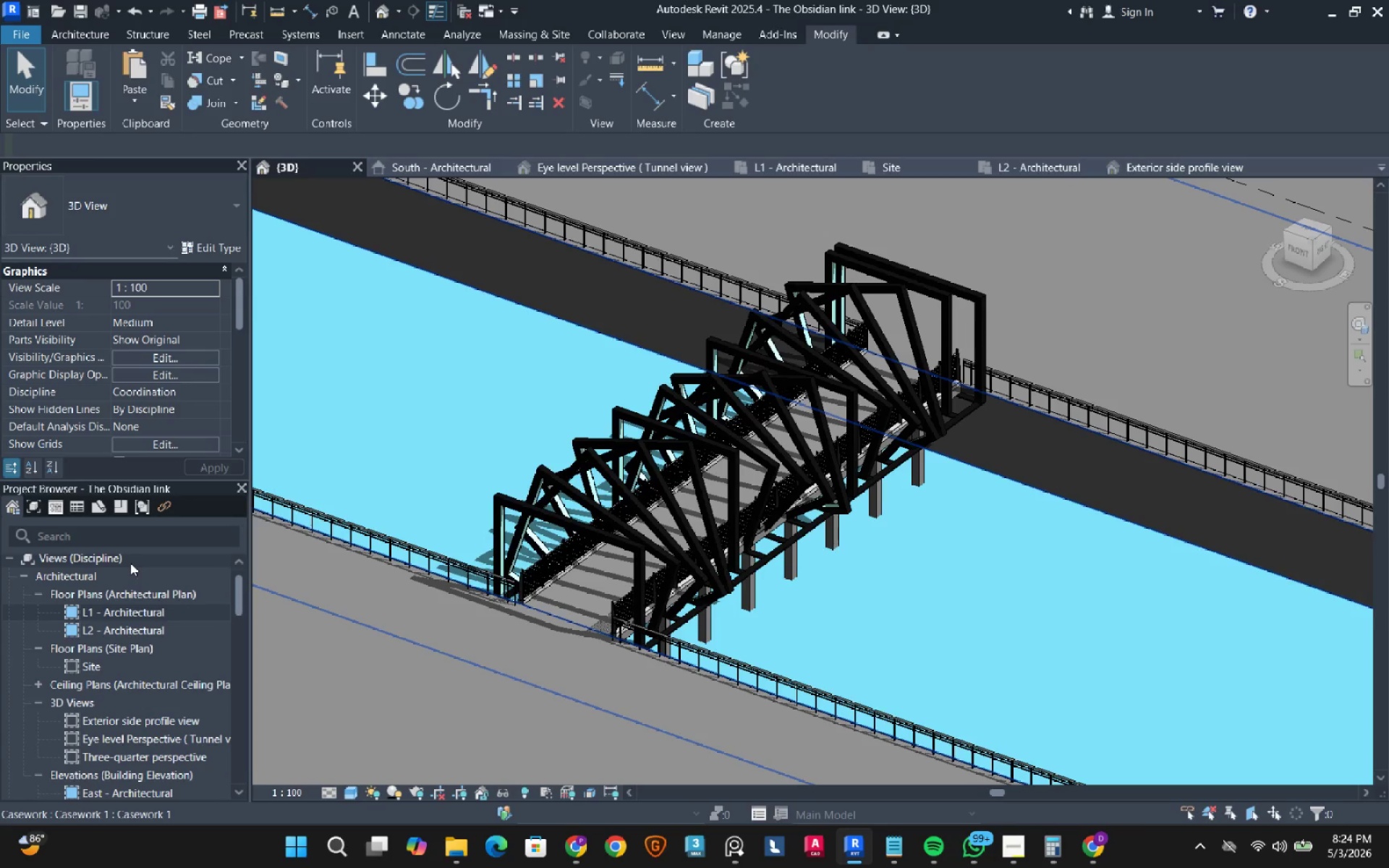 
wait(8.53)
 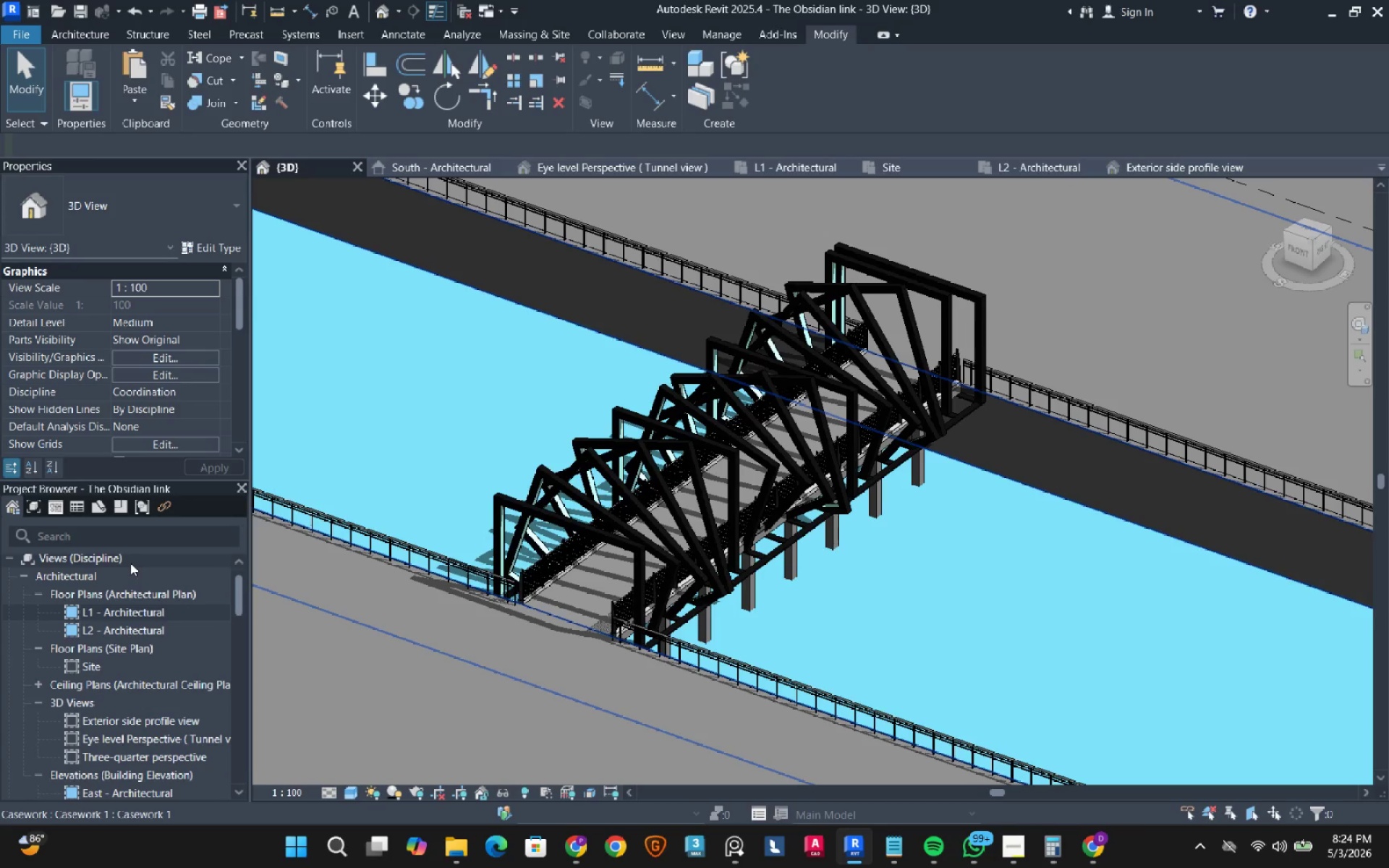 
left_click([561, 166])
 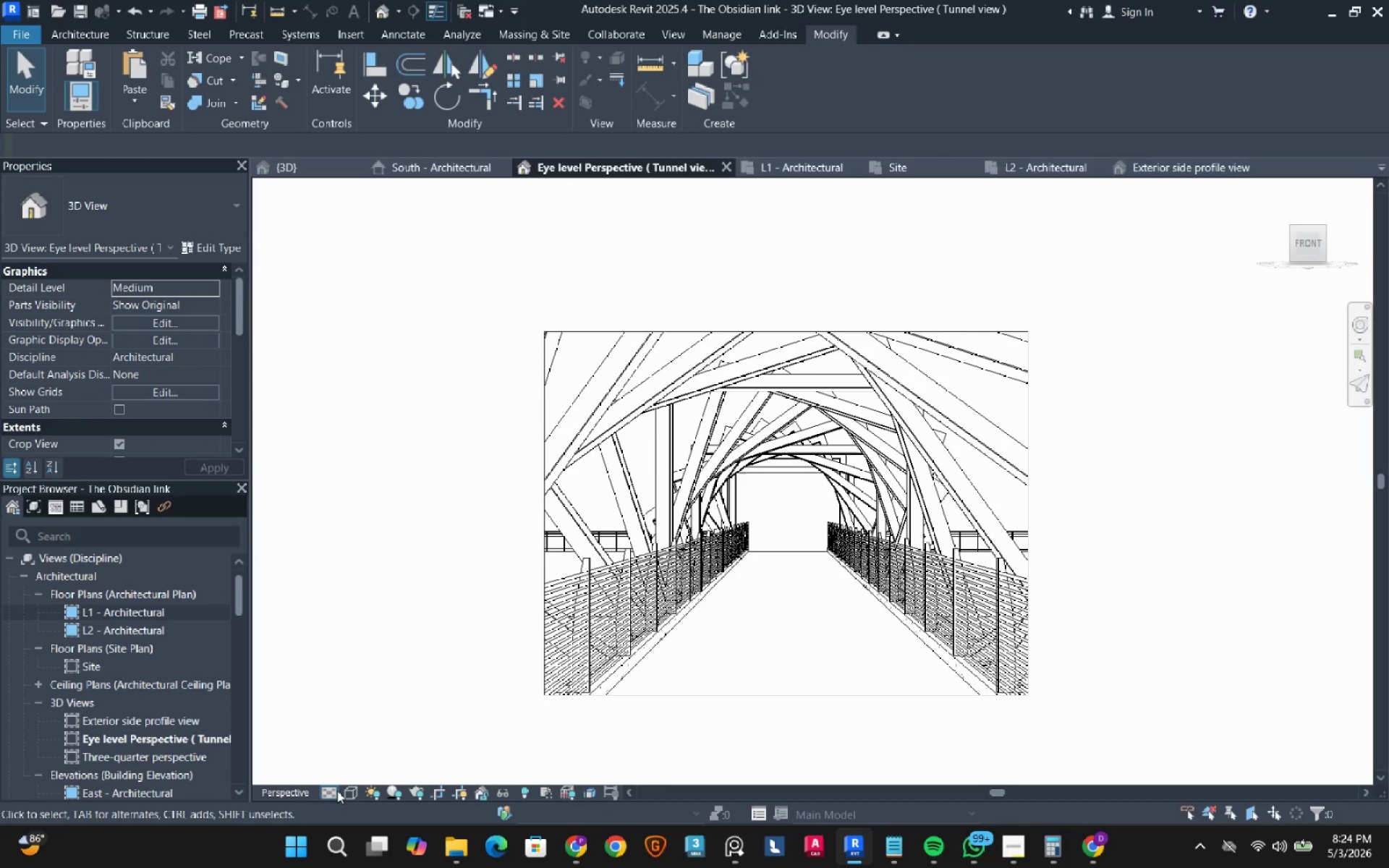 
double_click([354, 775])
 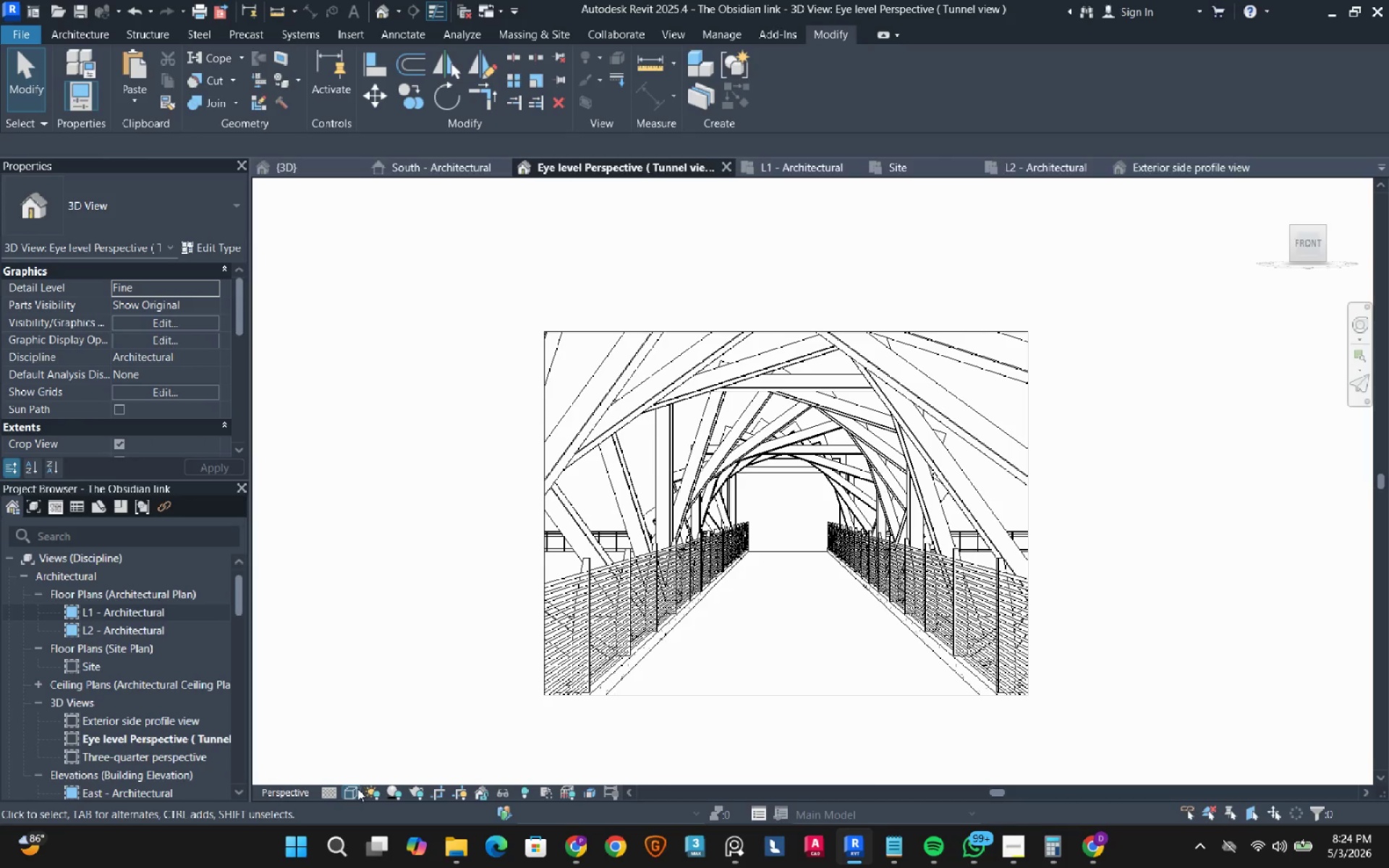 
triple_click([357, 788])
 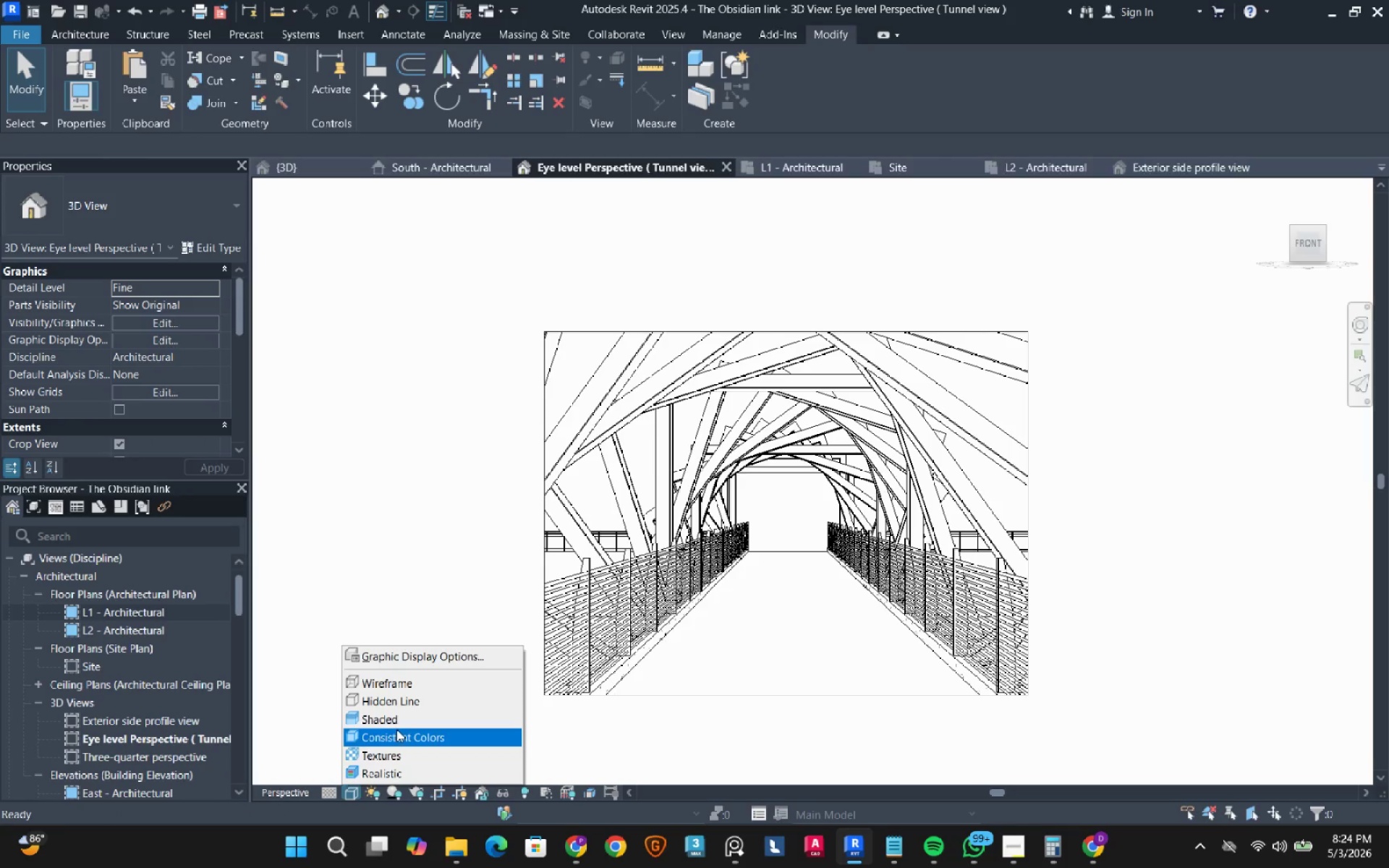 
left_click([402, 718])
 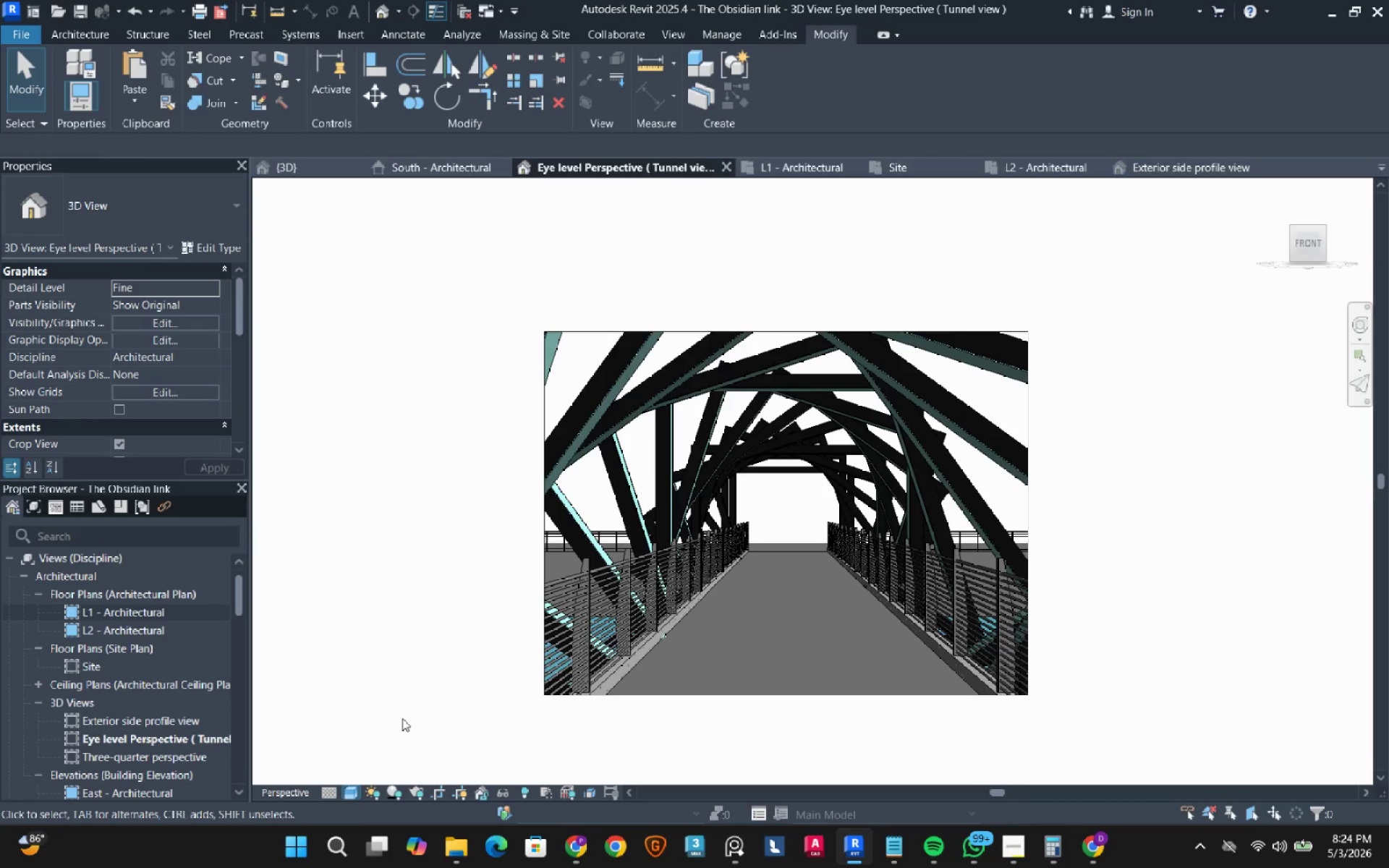 
scroll: coordinate [835, 518], scroll_direction: up, amount: 3.0
 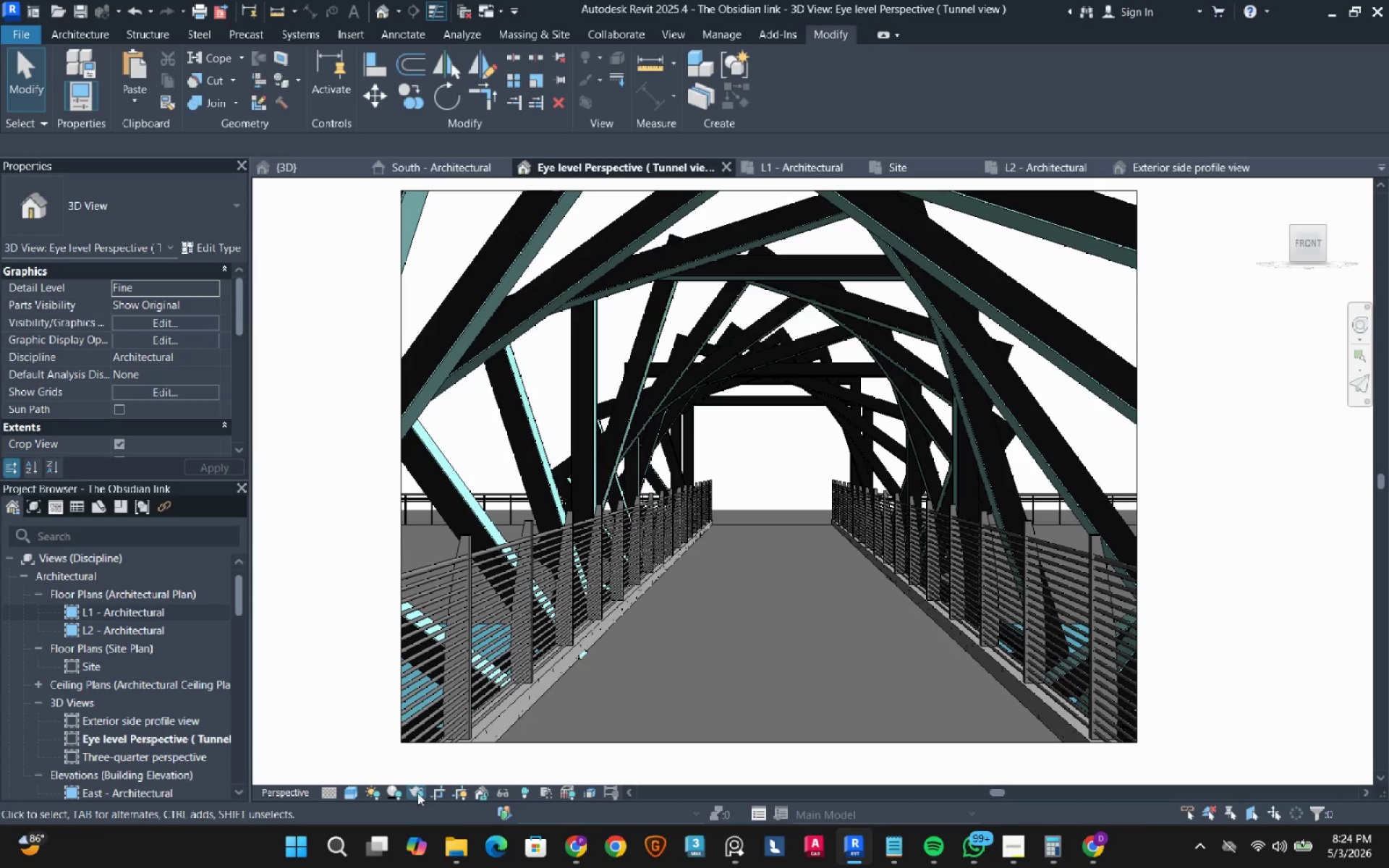 
left_click([396, 794])
 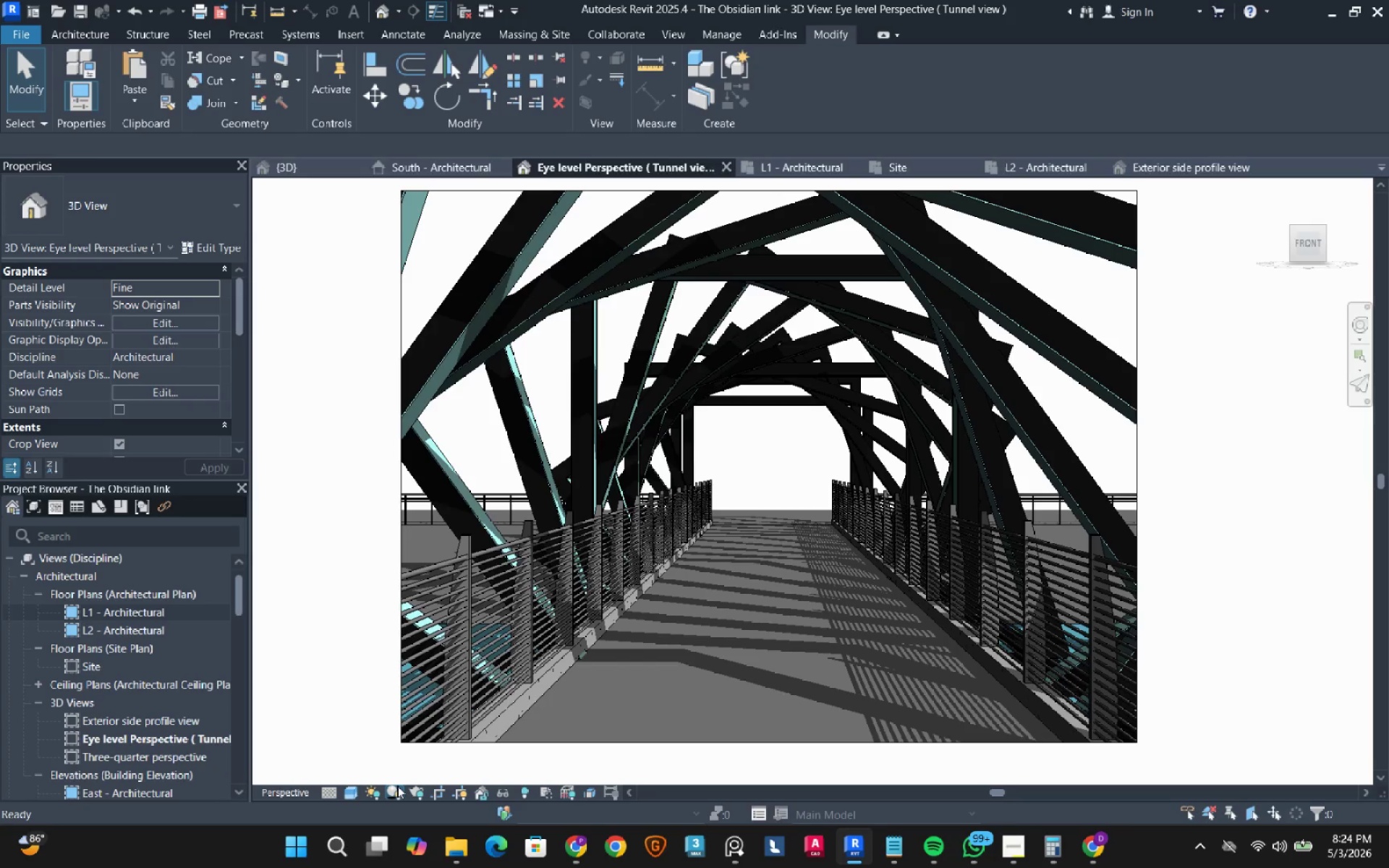 
wait(15.62)
 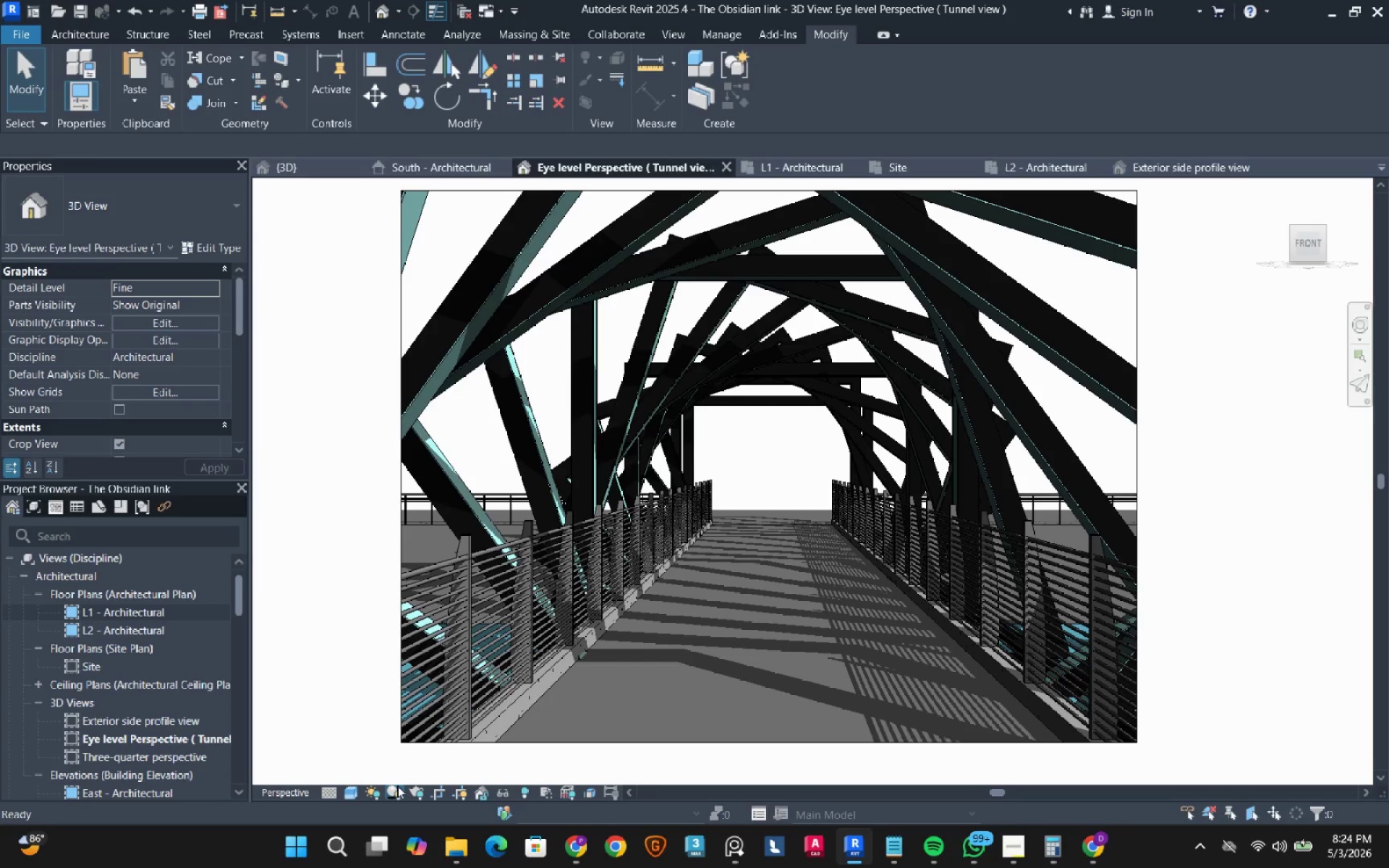 
double_click([134, 716])
 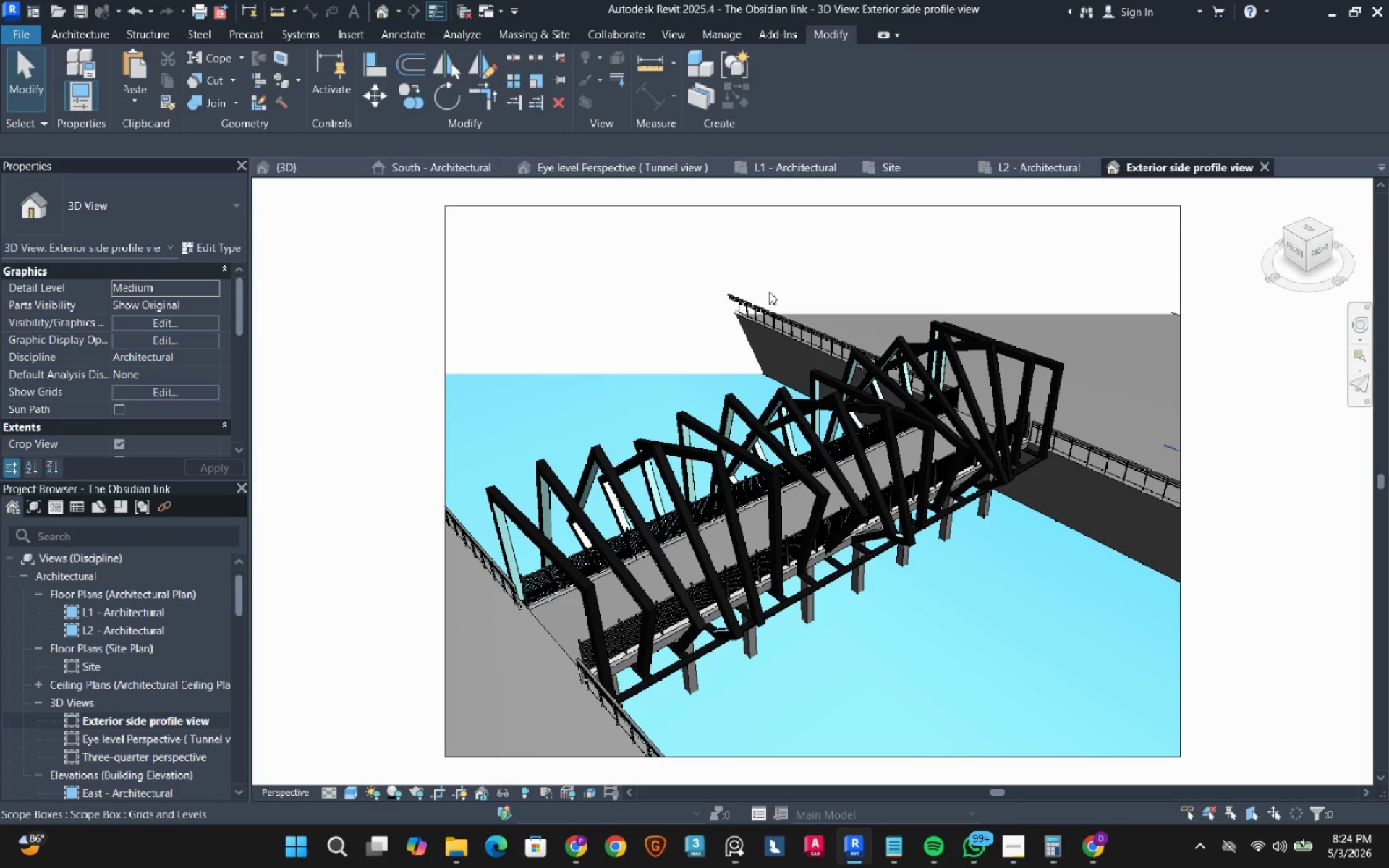 
mouse_move([682, 327])
 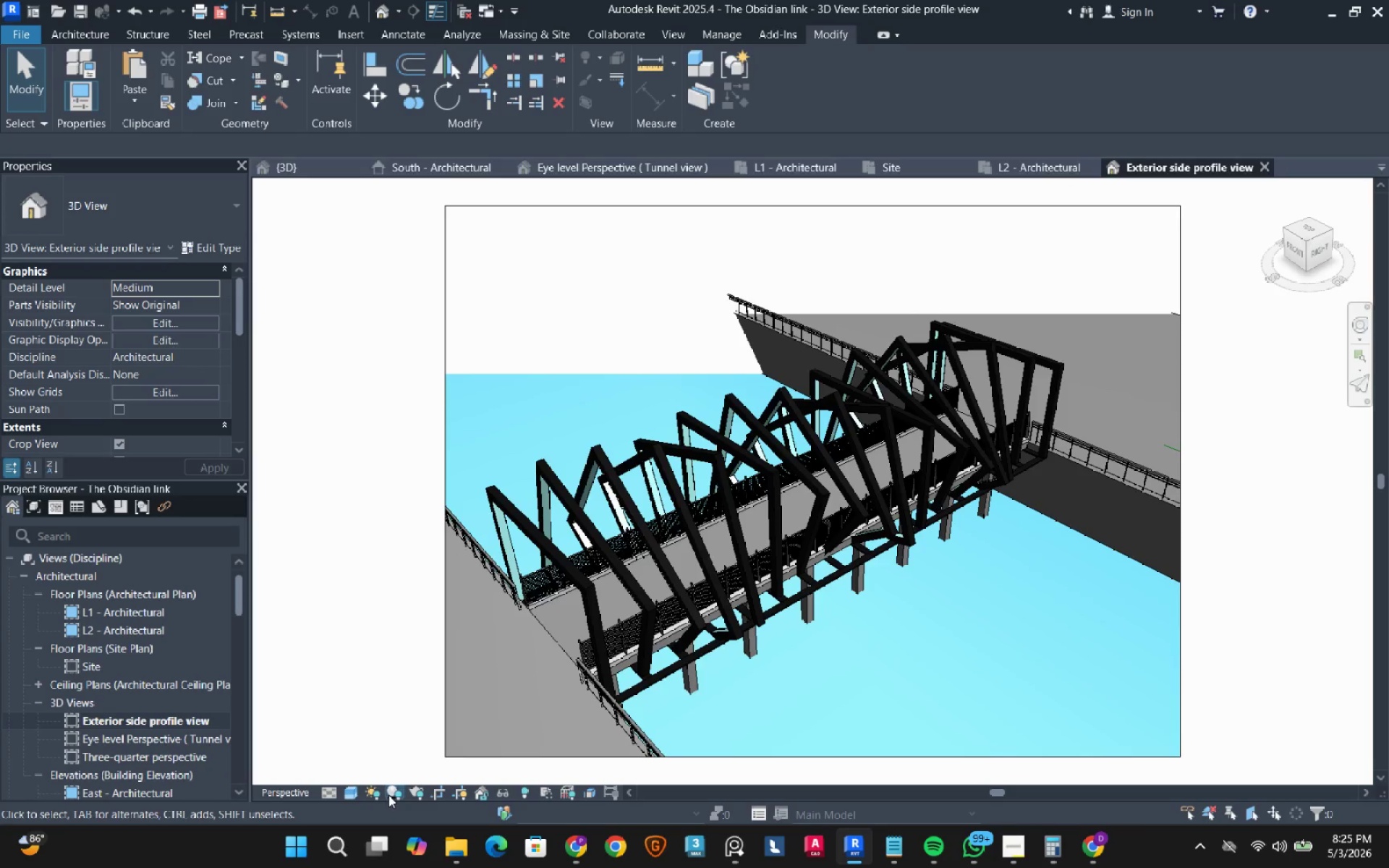 
left_click([388, 795])
 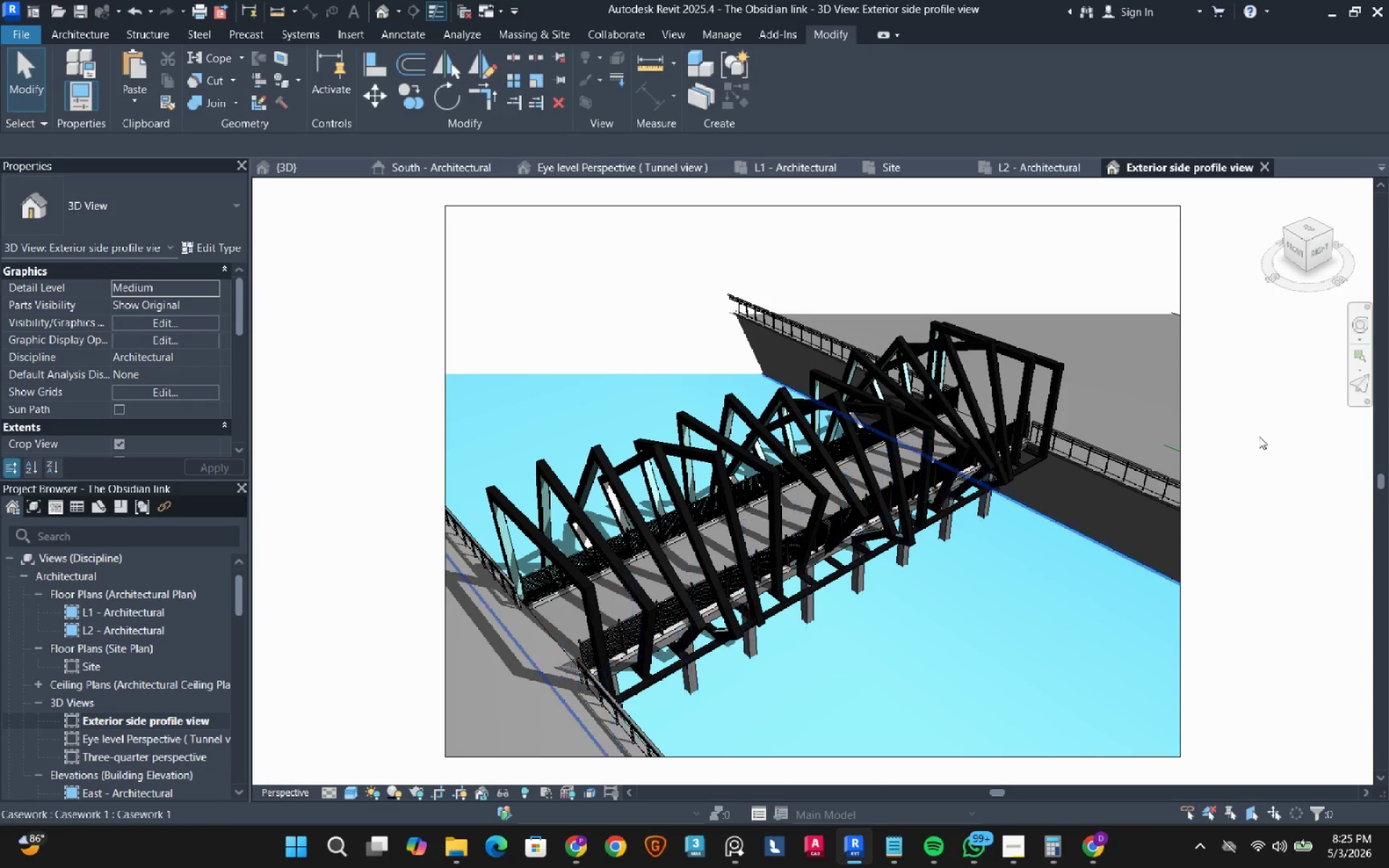 
left_click_drag(start_coordinate=[1361, 320], to_coordinate=[1357, 320])
 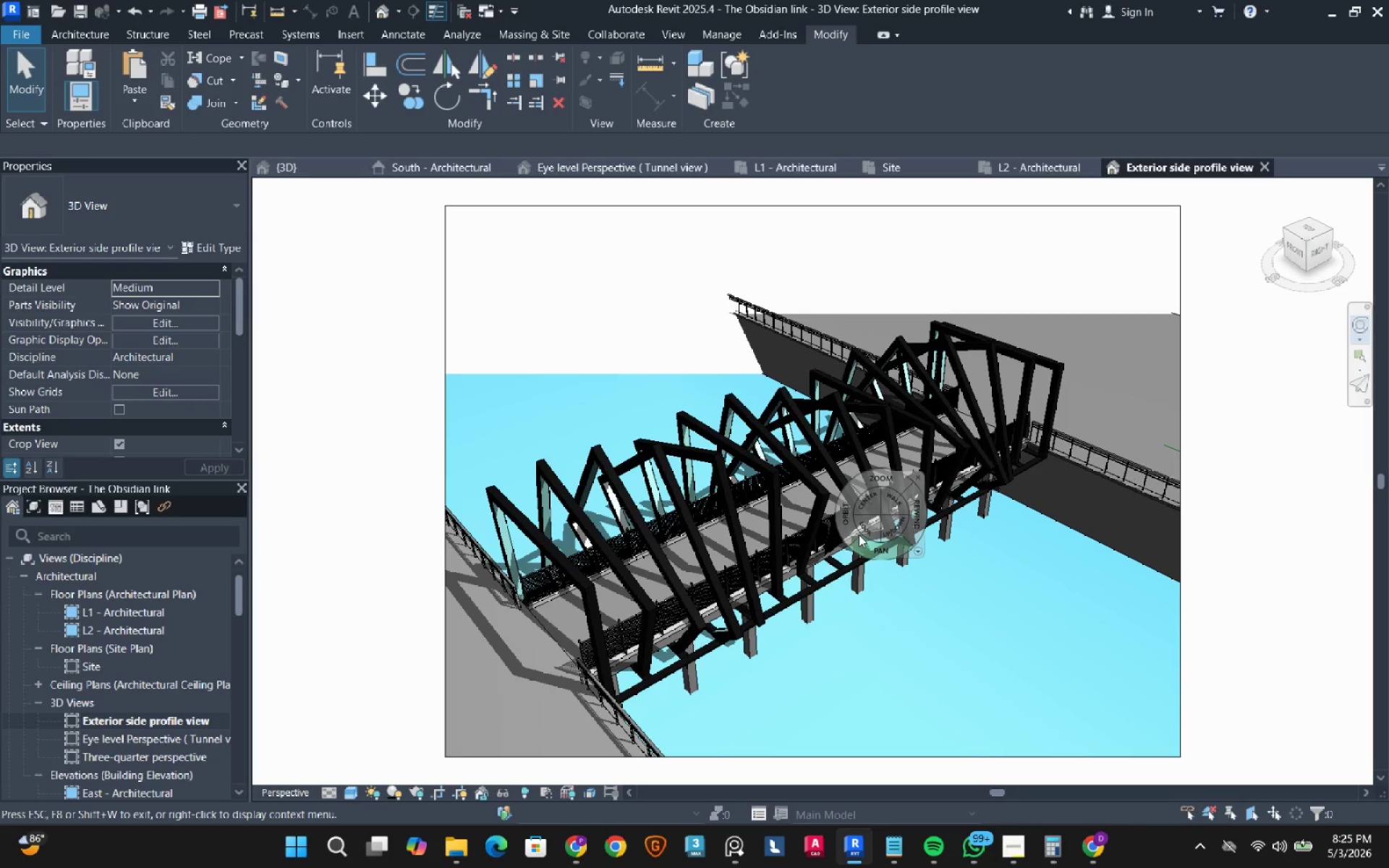 
left_click_drag(start_coordinate=[856, 529], to_coordinate=[874, 513])
 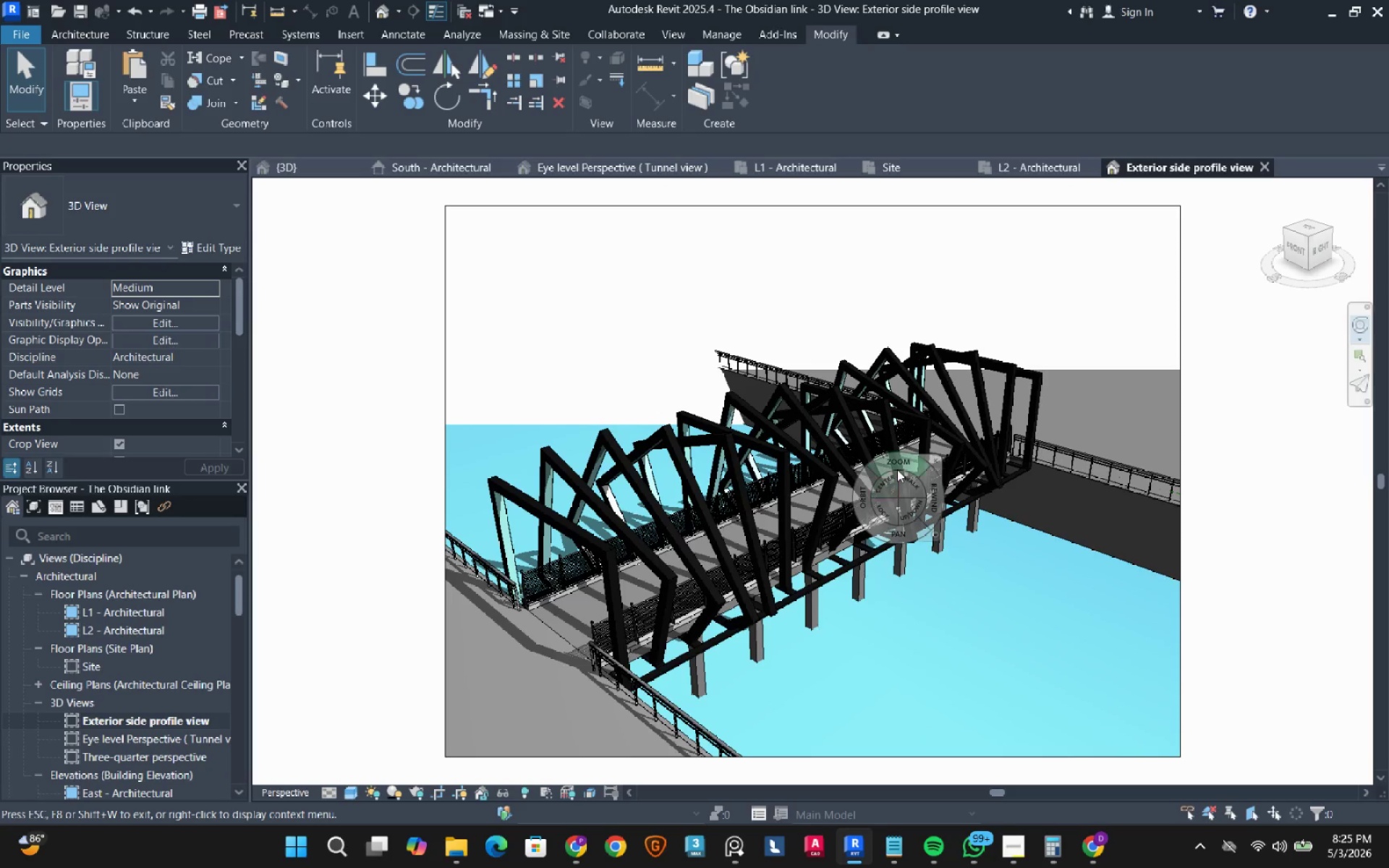 
left_click_drag(start_coordinate=[897, 469], to_coordinate=[896, 475])
 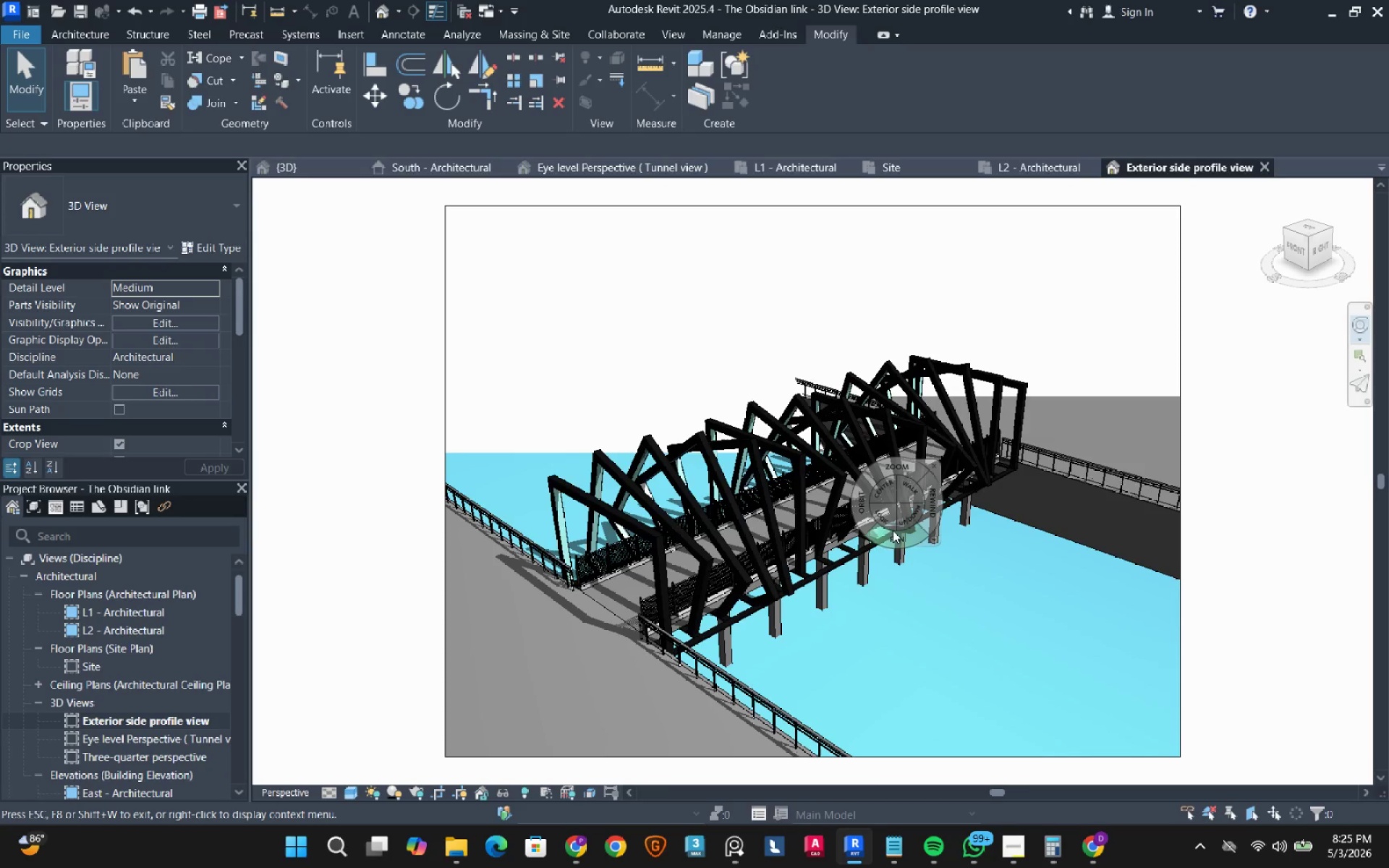 
left_click_drag(start_coordinate=[892, 536], to_coordinate=[889, 561])
 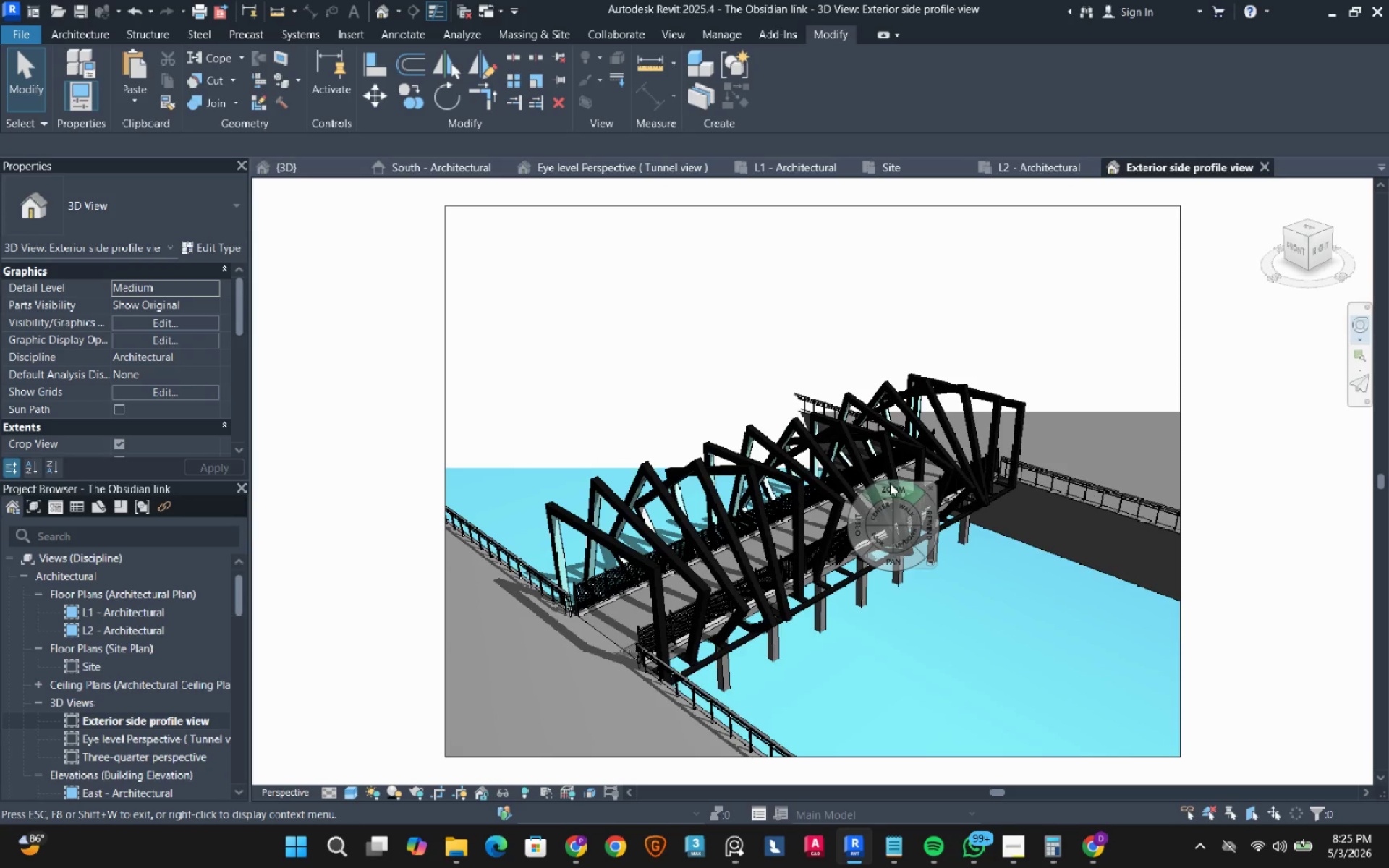 
left_click_drag(start_coordinate=[889, 485], to_coordinate=[892, 482])
 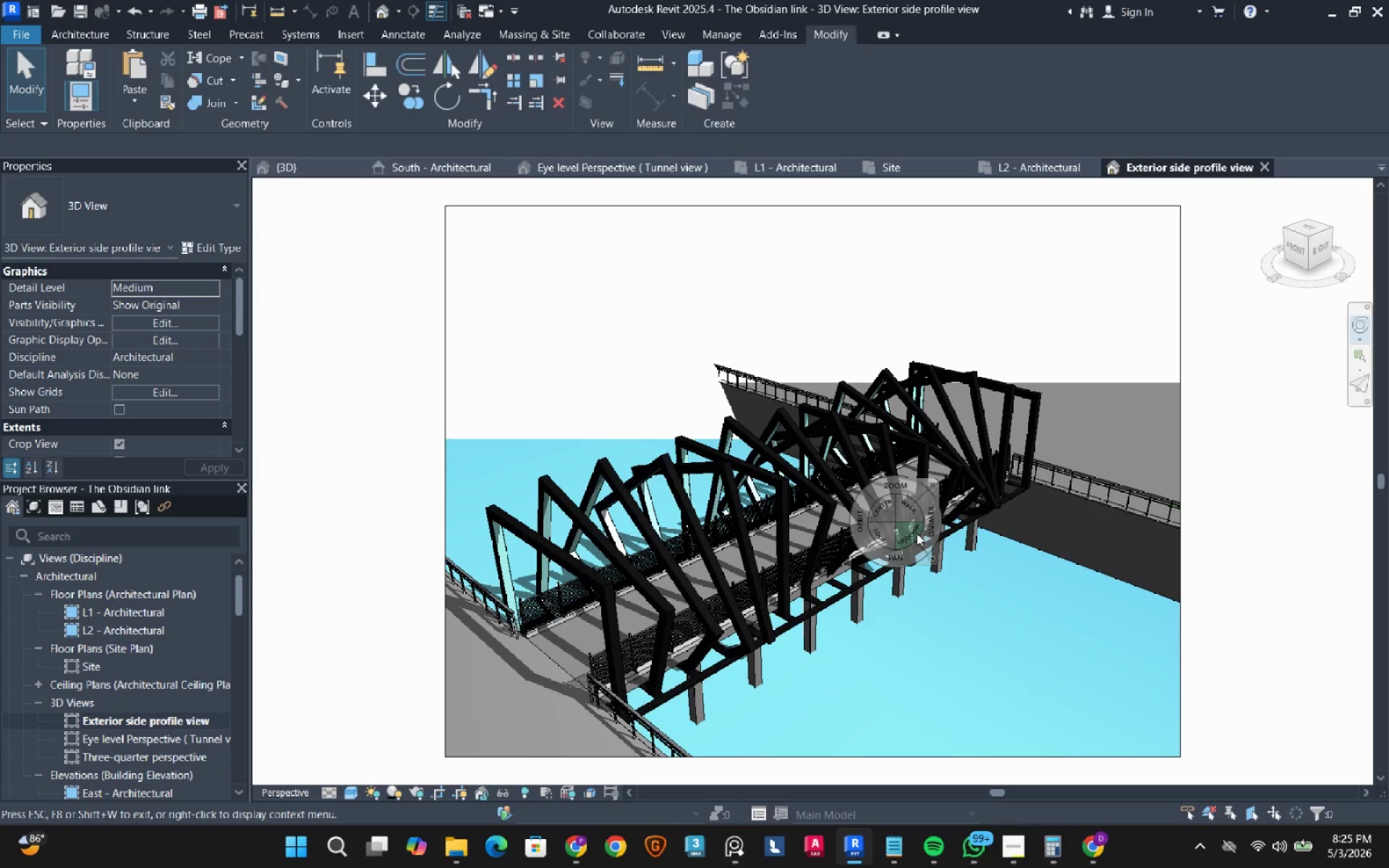 
left_click_drag(start_coordinate=[933, 527], to_coordinate=[726, 527])
 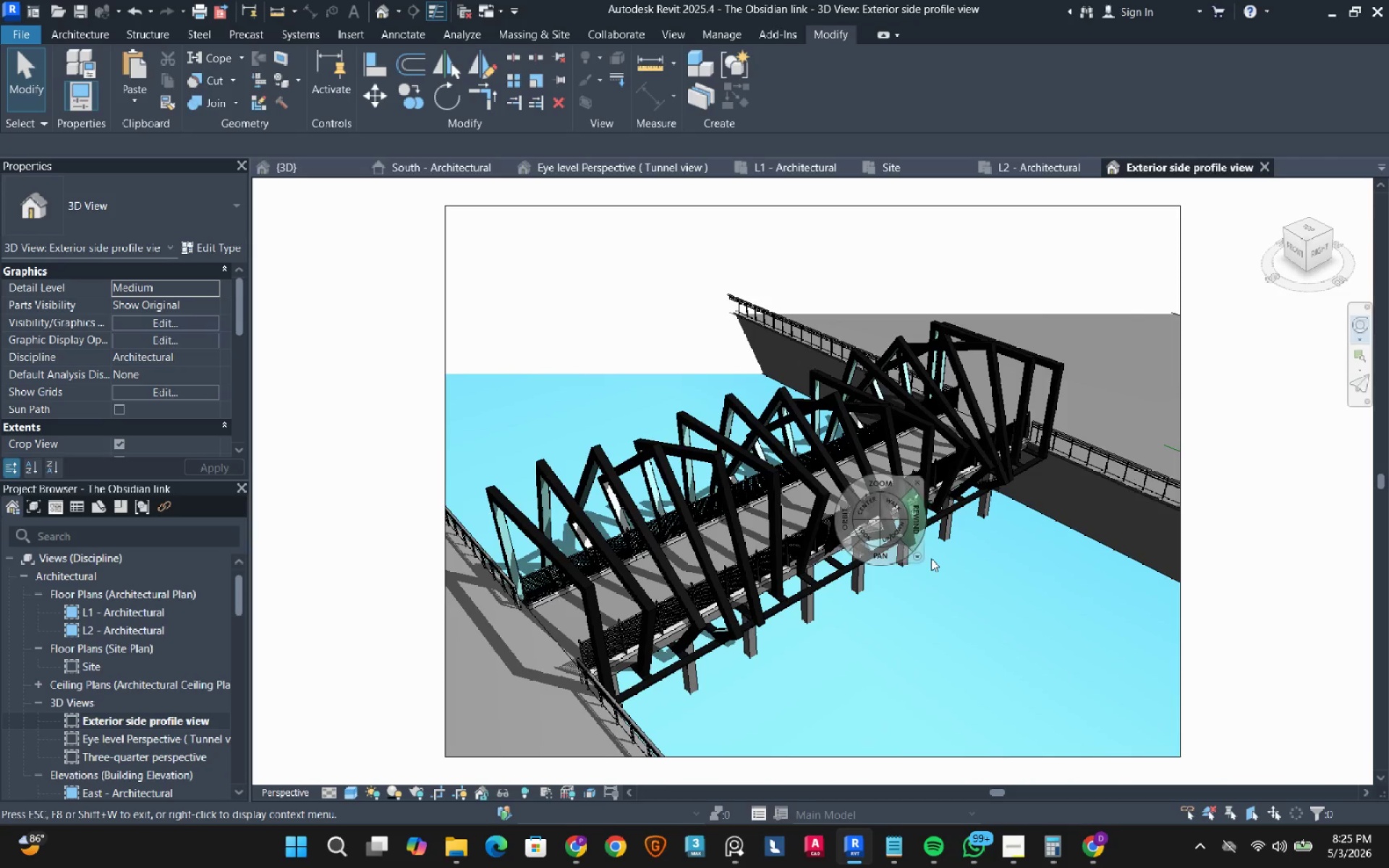 
key(Escape)
 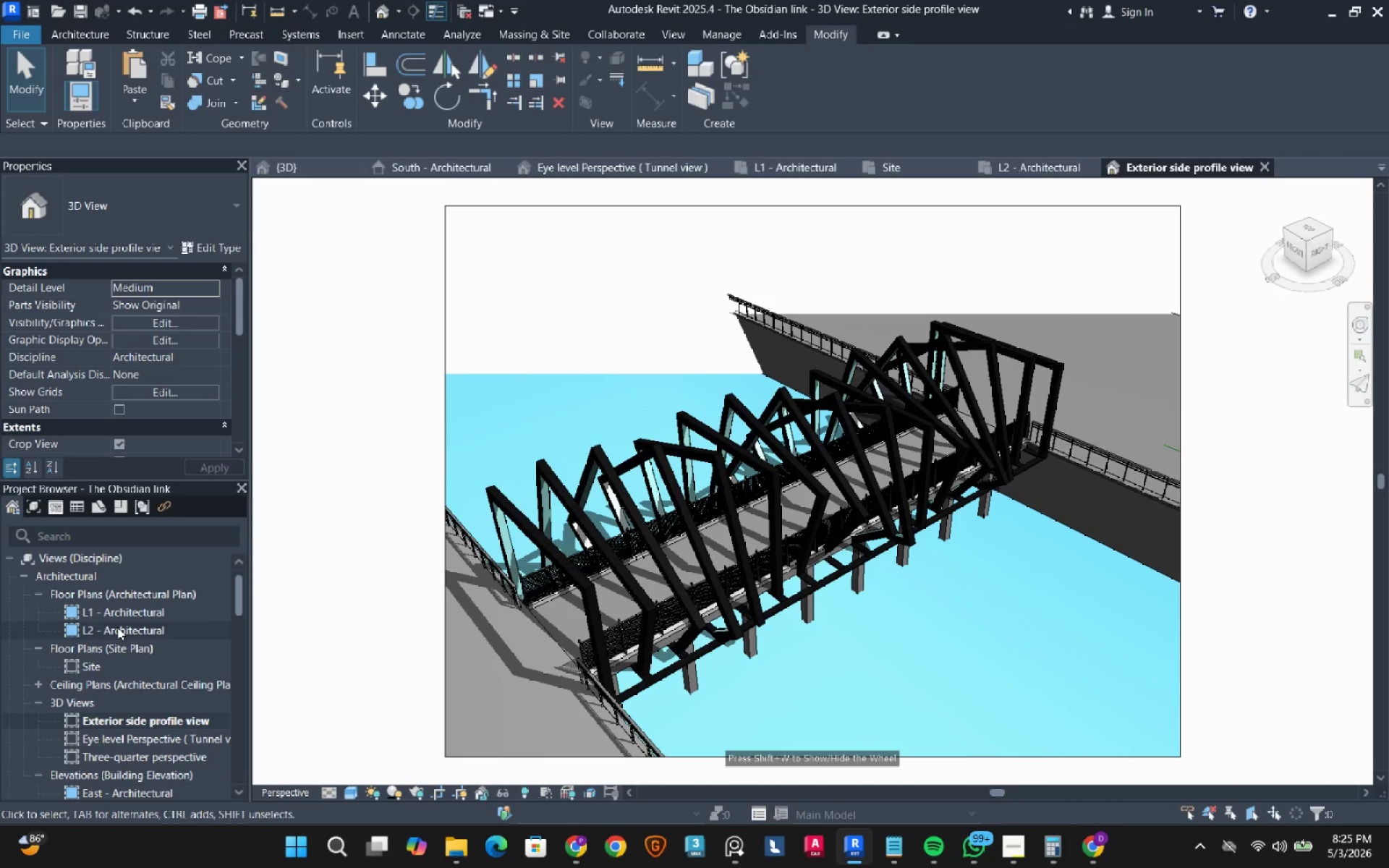 
double_click([117, 610])
 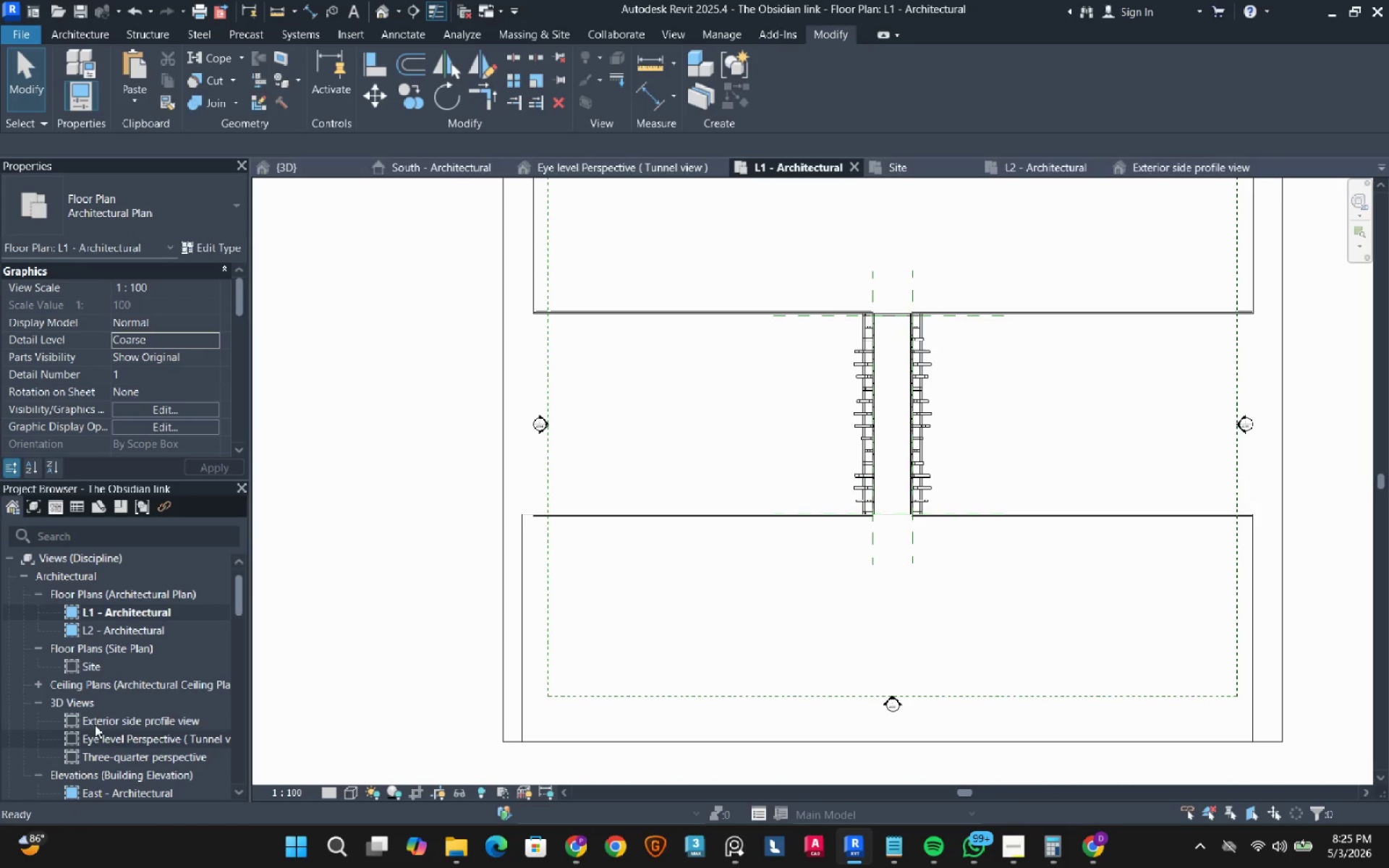 
left_click([98, 725])
 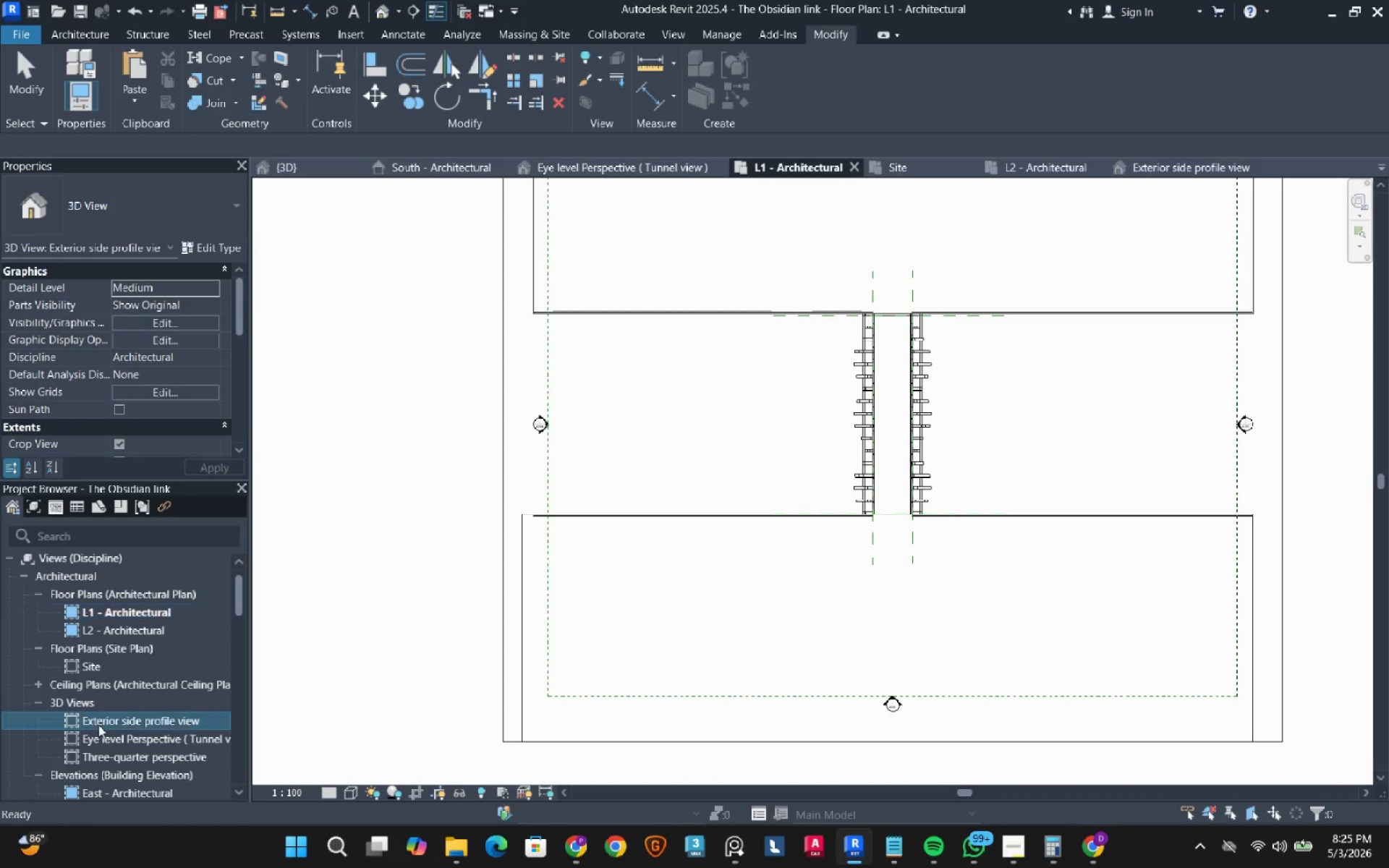 
right_click([98, 725])
 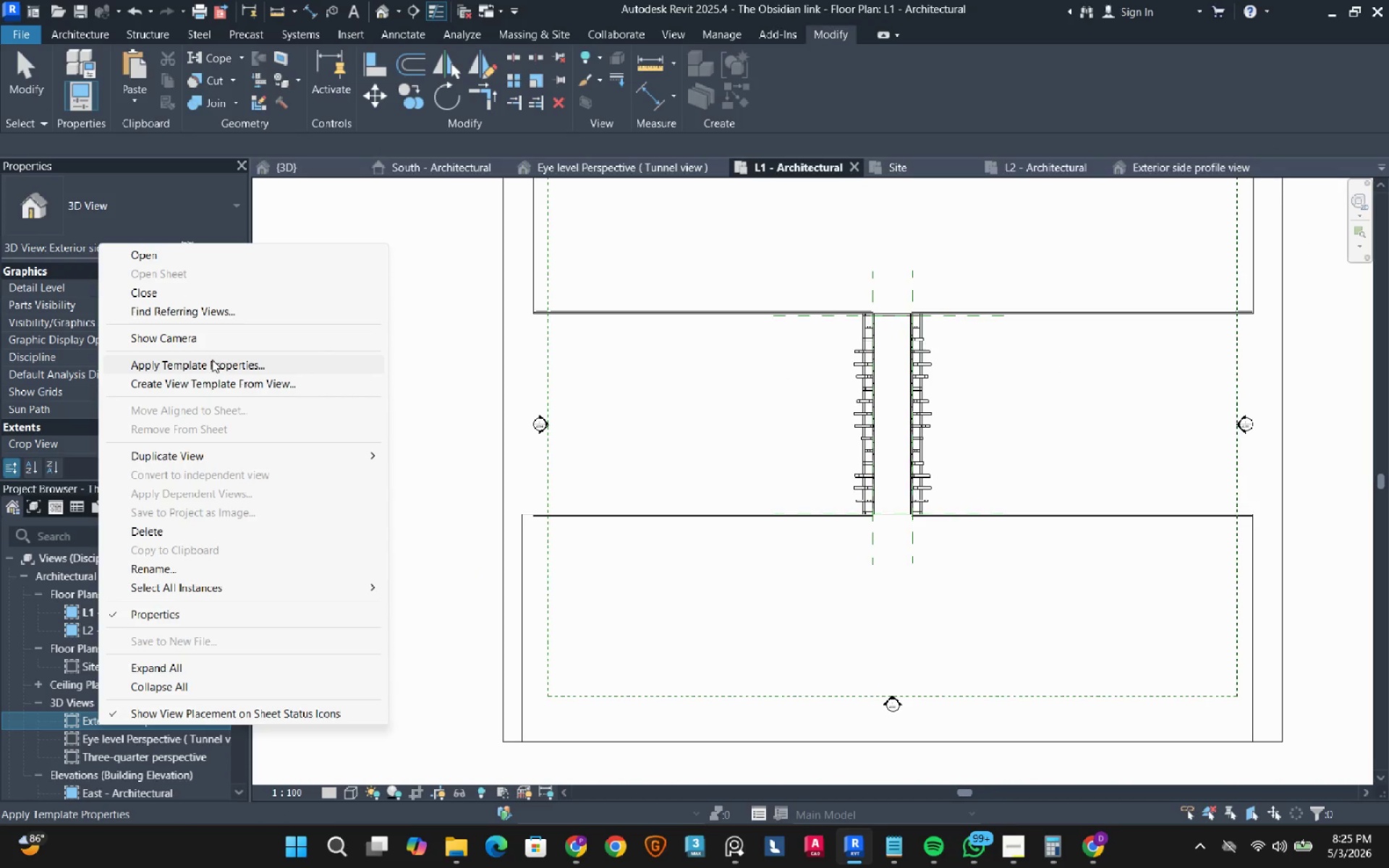 
left_click([211, 338])
 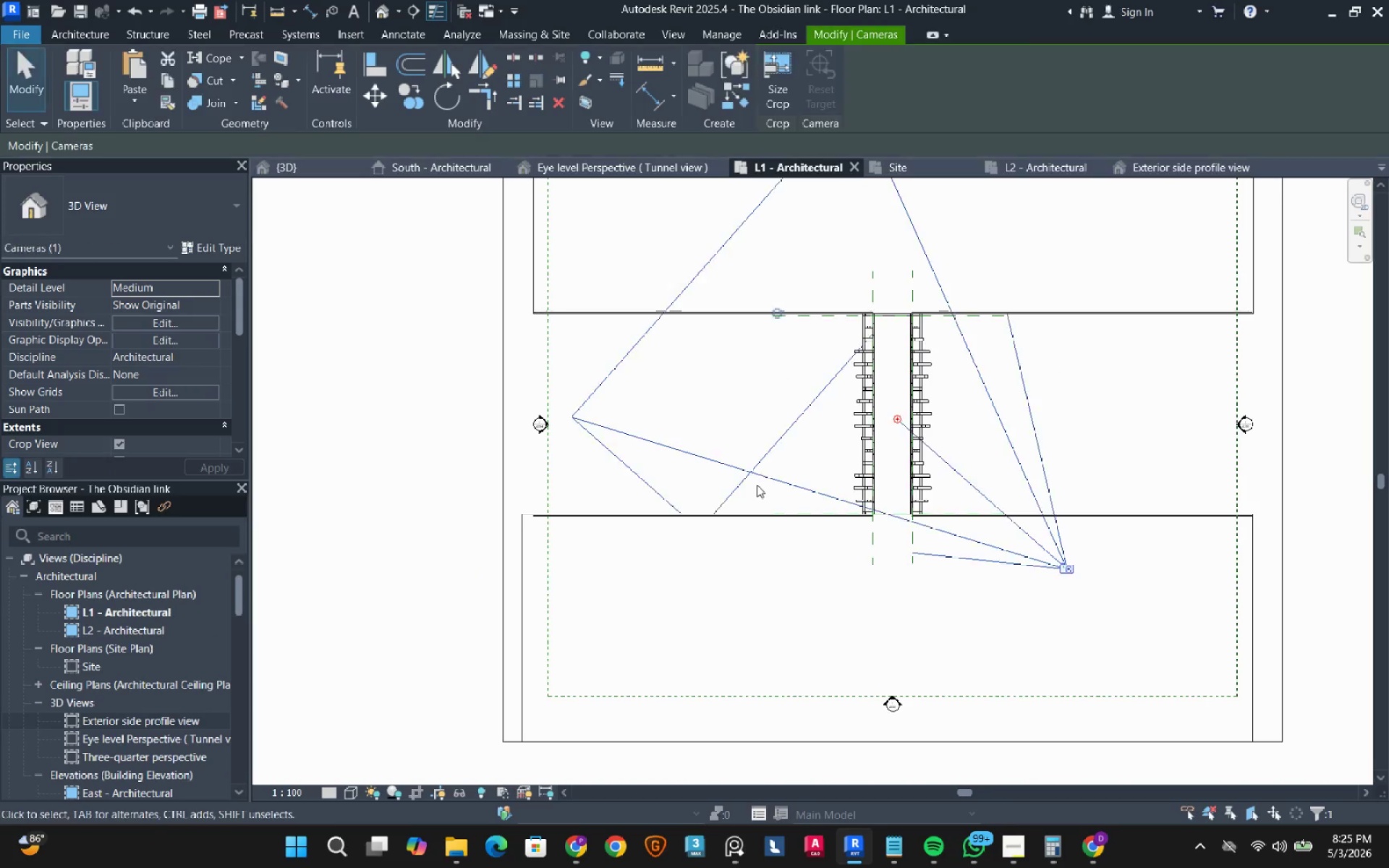 
scroll: coordinate [757, 485], scroll_direction: down, amount: 2.0
 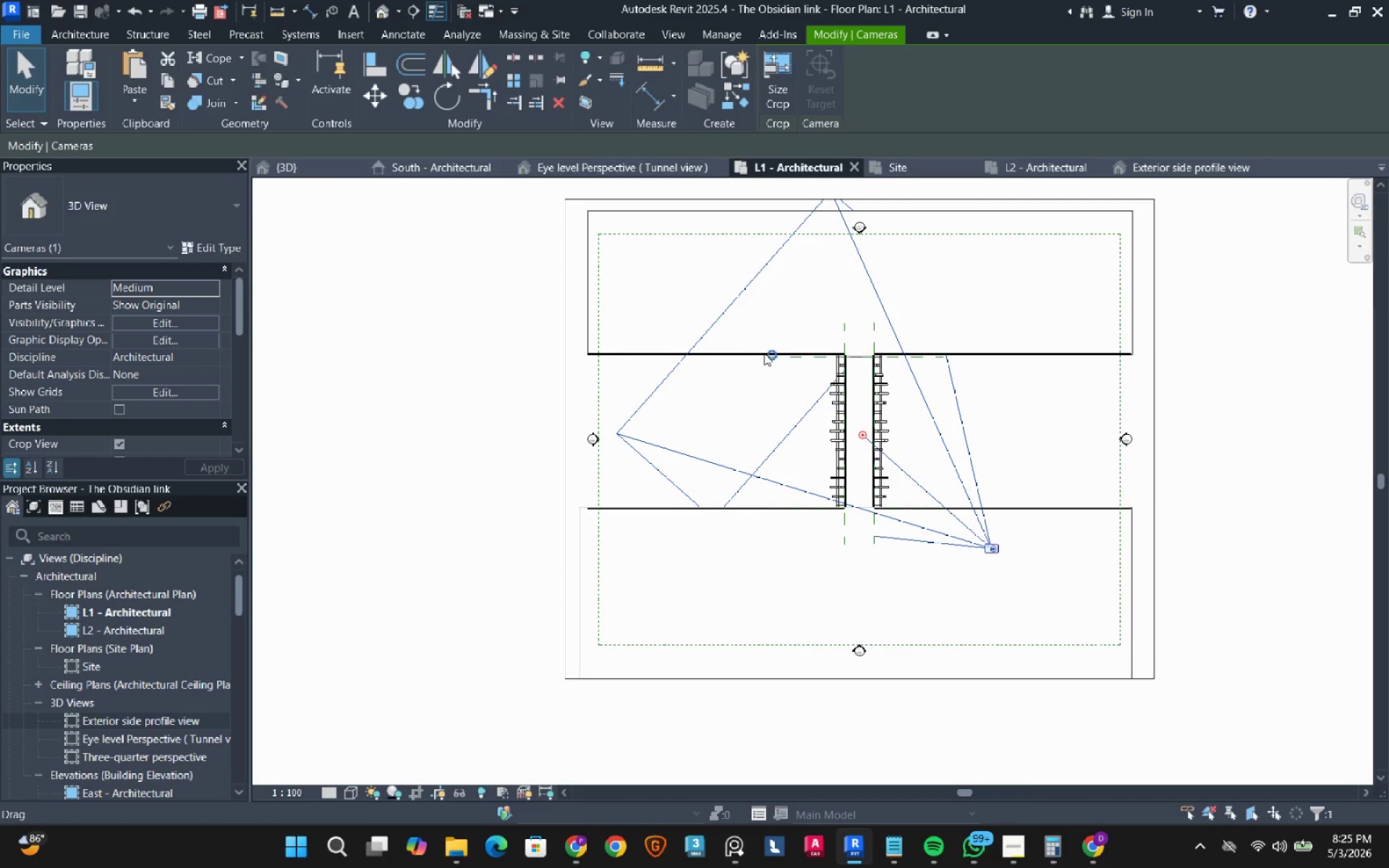 
left_click_drag(start_coordinate=[767, 353], to_coordinate=[680, 323])
 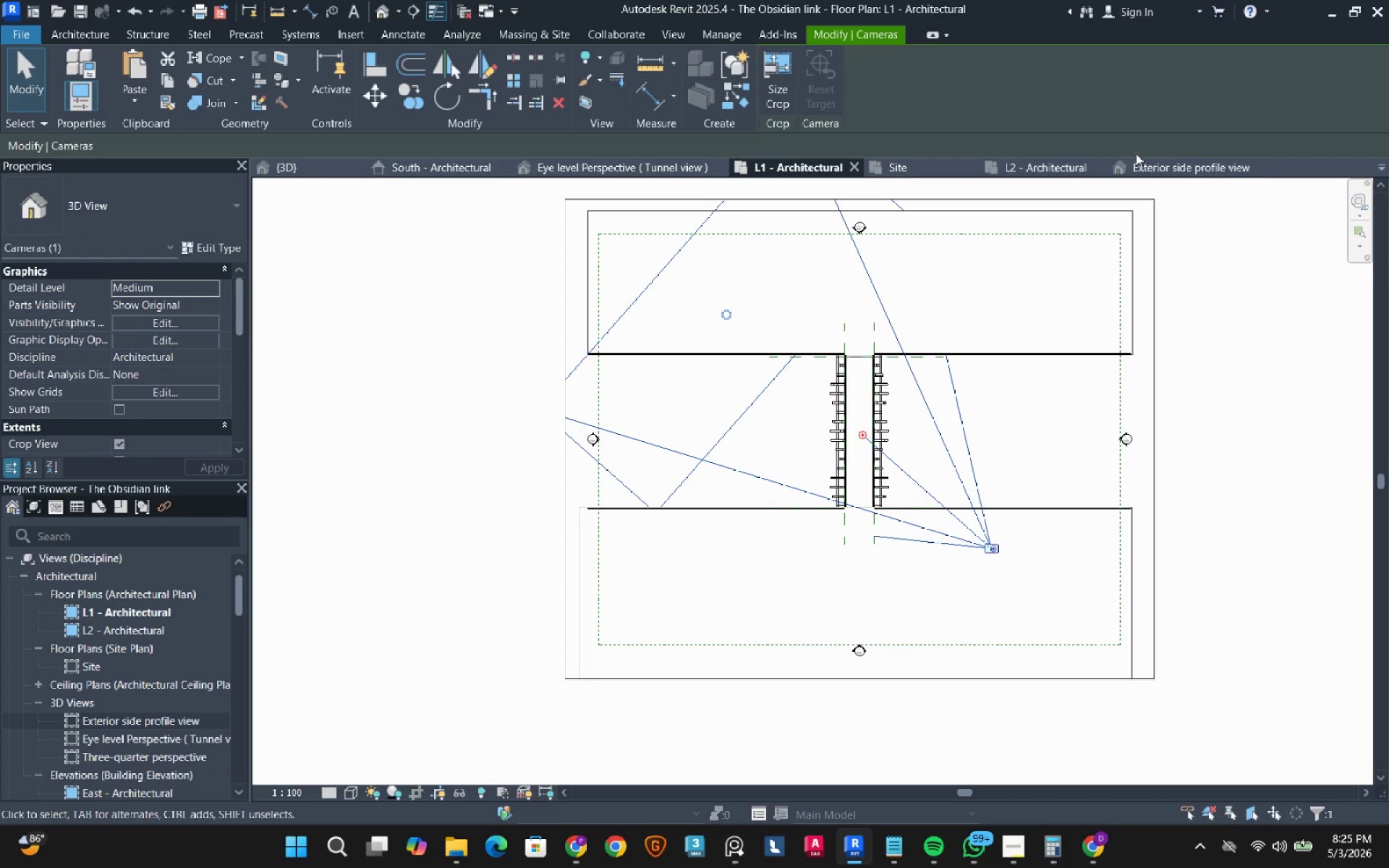 
left_click([1152, 165])
 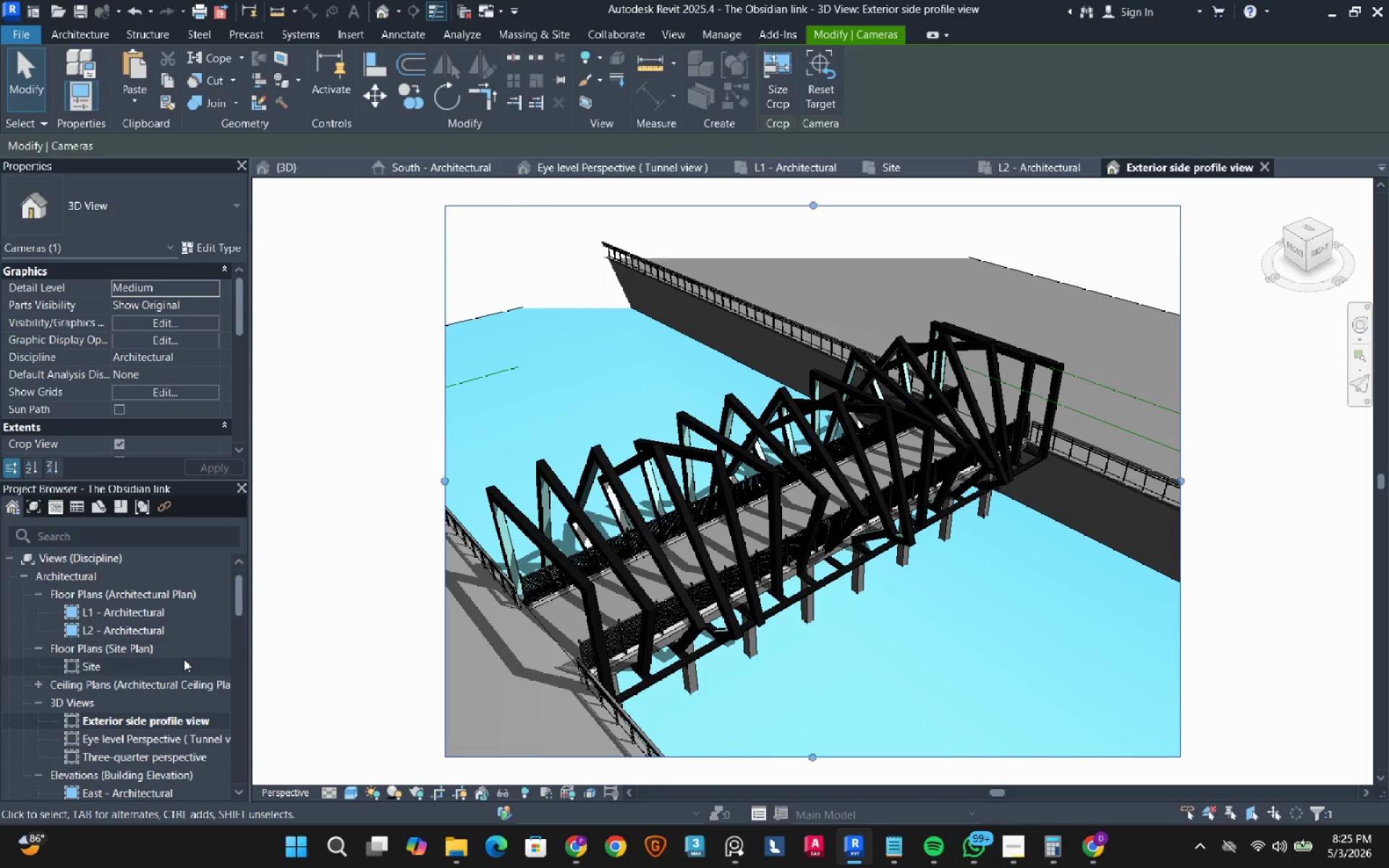 
scroll: coordinate [153, 658], scroll_direction: down, amount: 2.0
 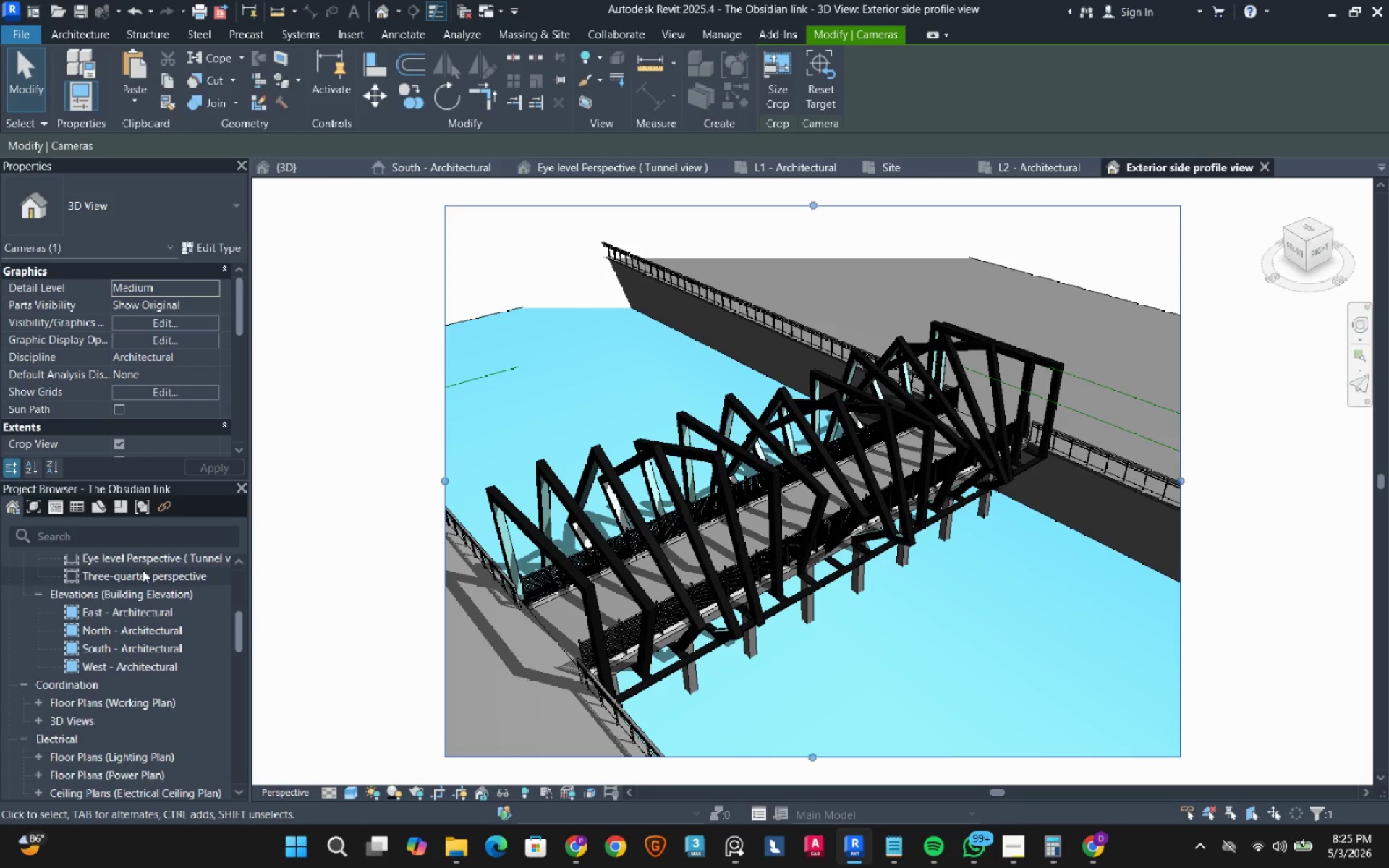 
double_click([143, 570])
 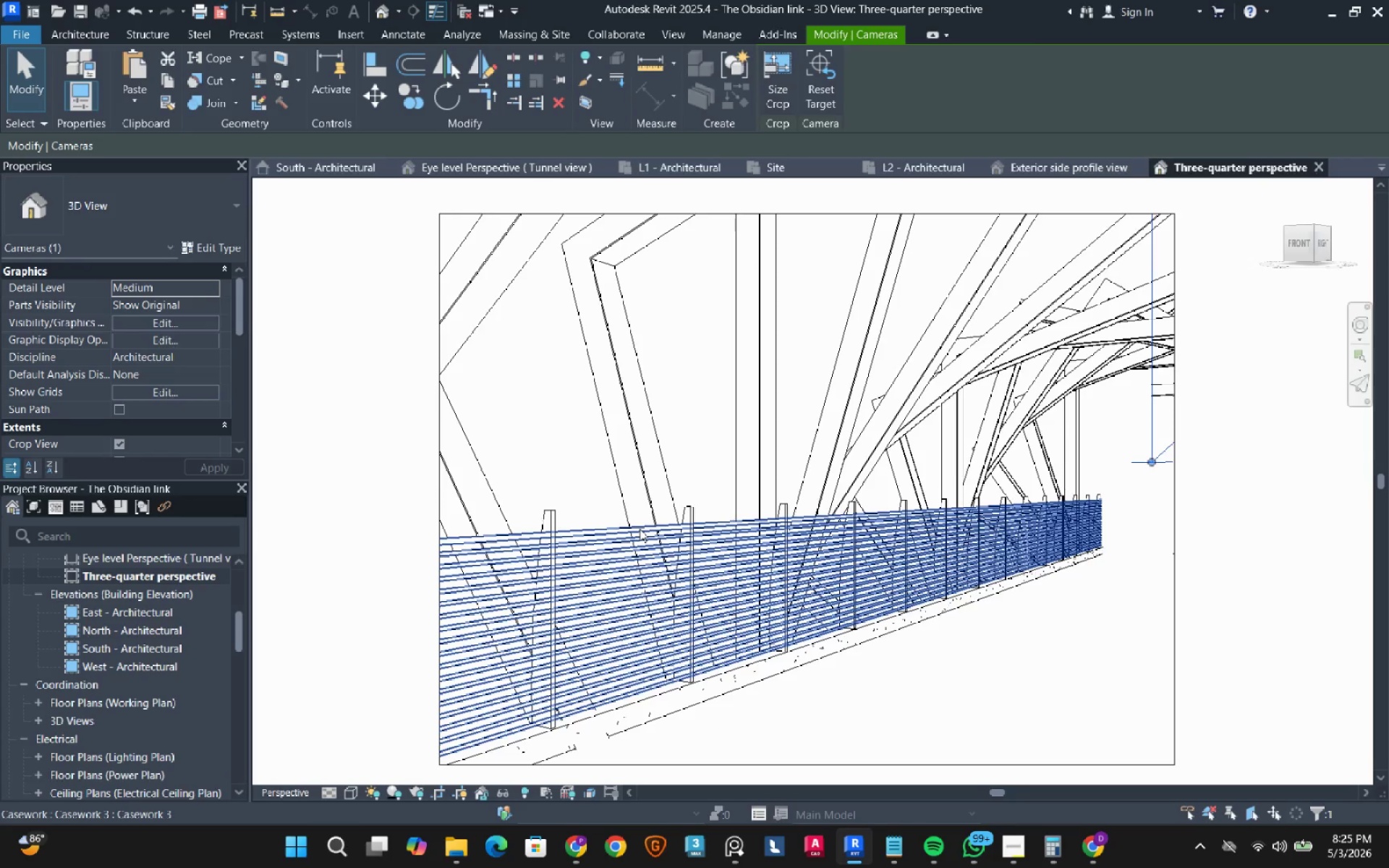 
type(sd)
 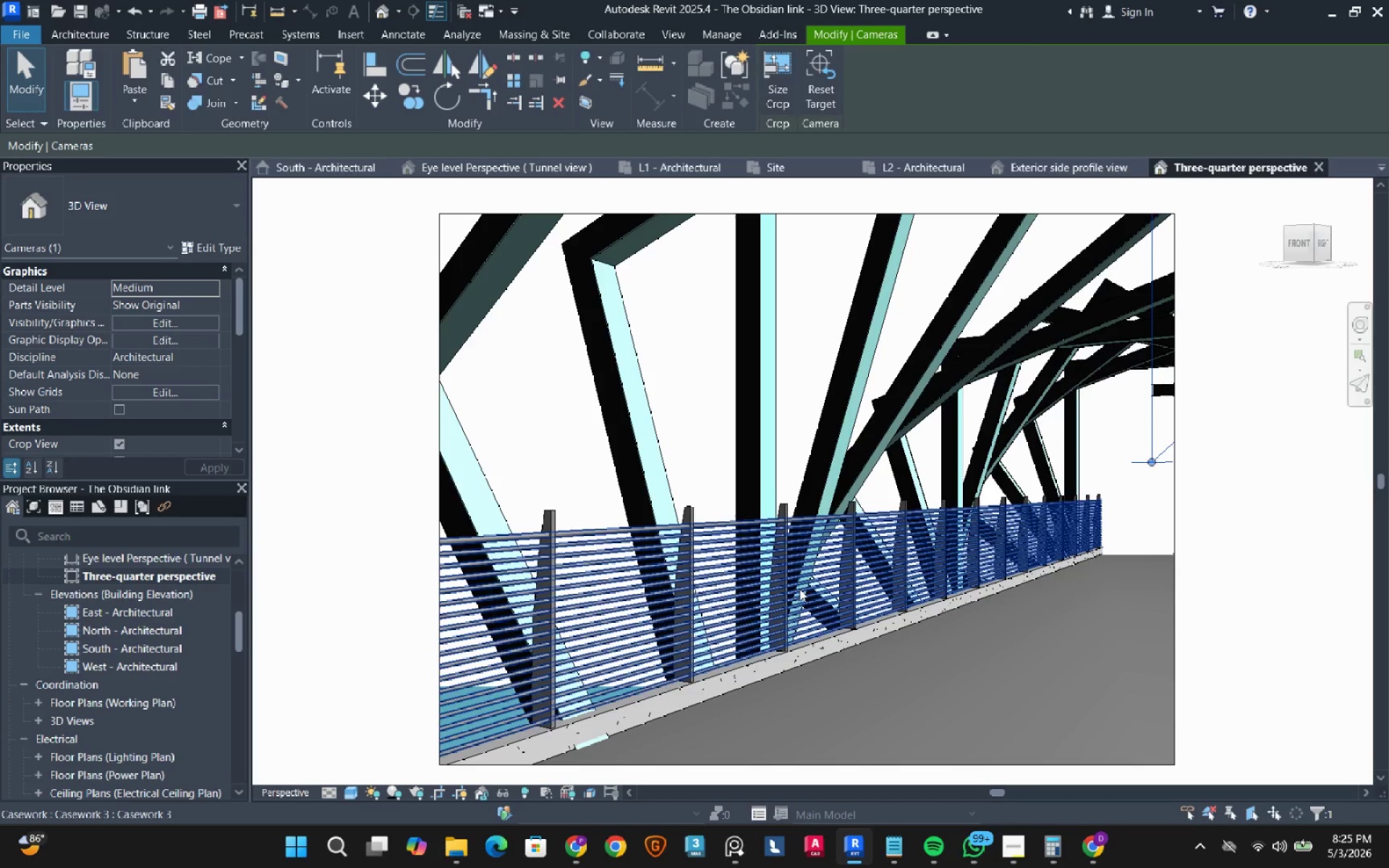 
scroll: coordinate [761, 631], scroll_direction: down, amount: 2.0
 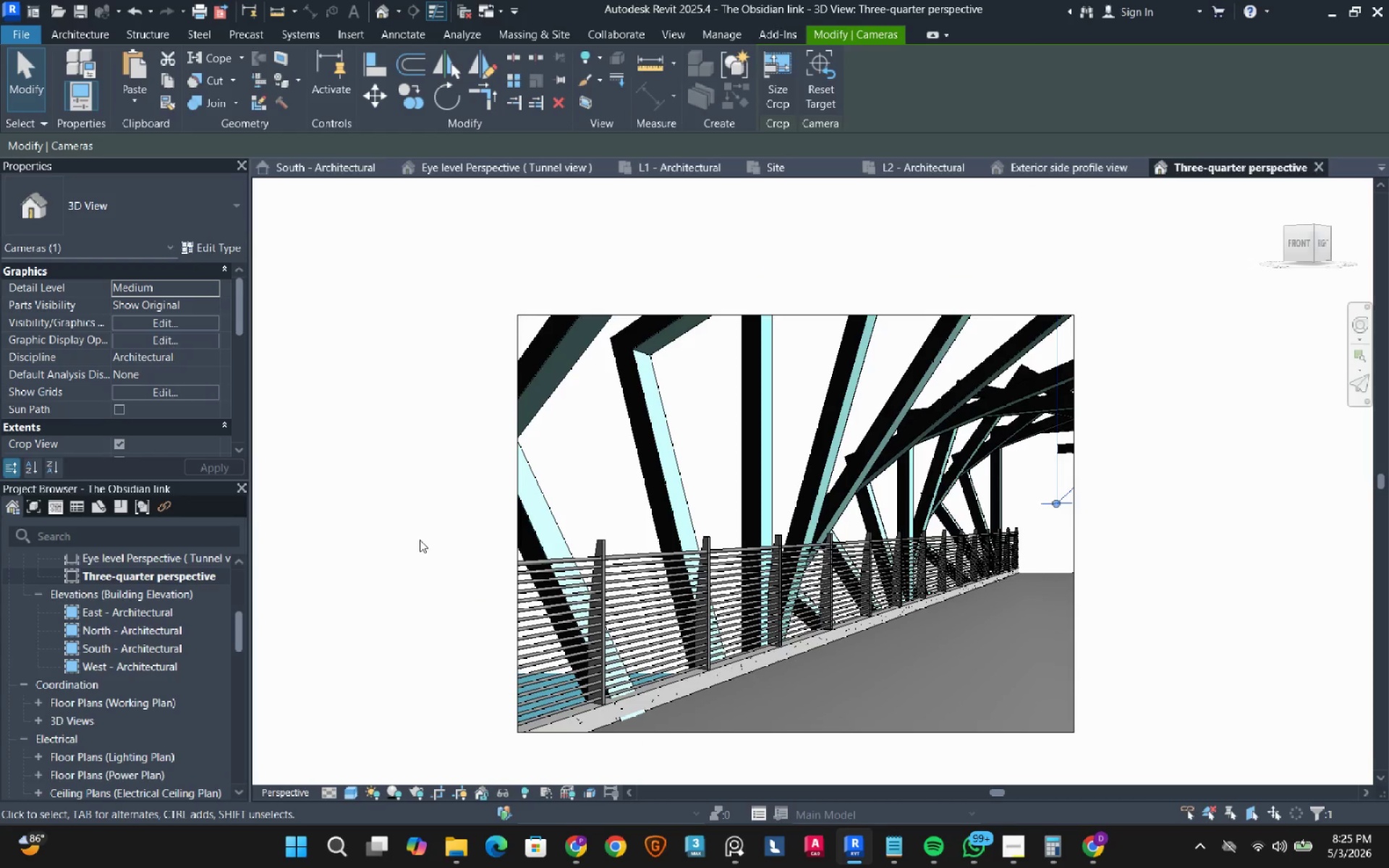 
left_click([405, 530])
 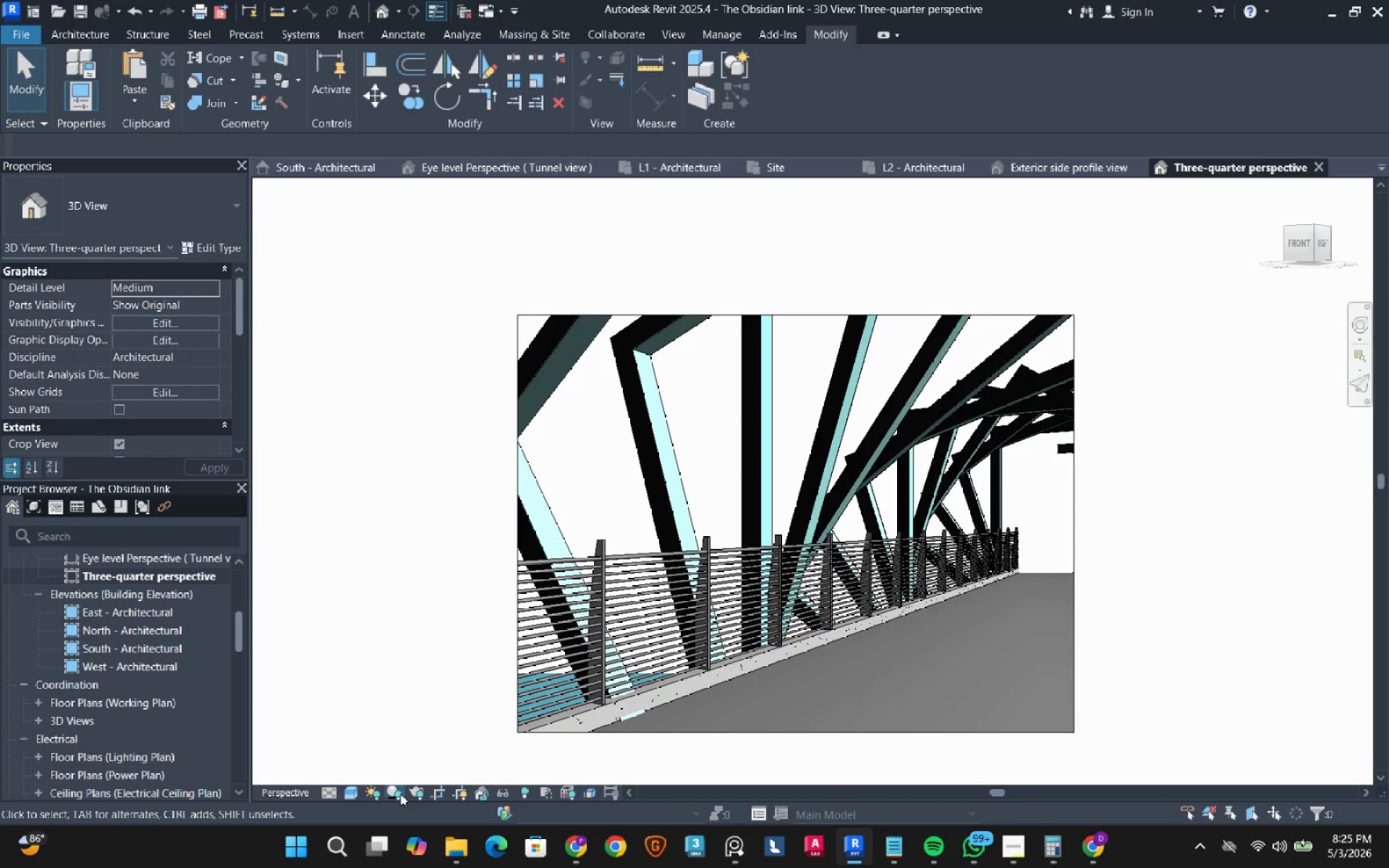 
left_click([400, 793])
 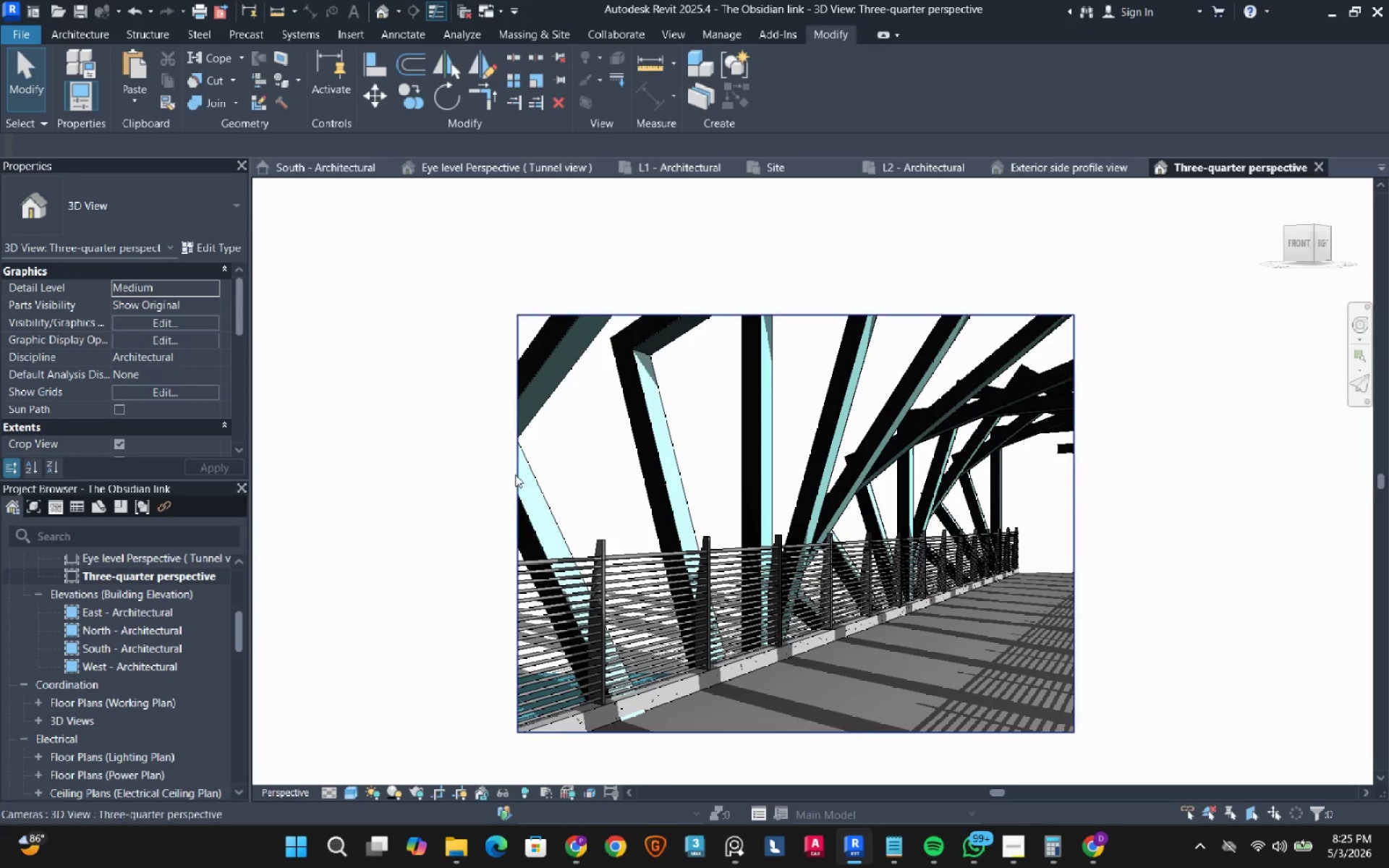 
wait(6.55)
 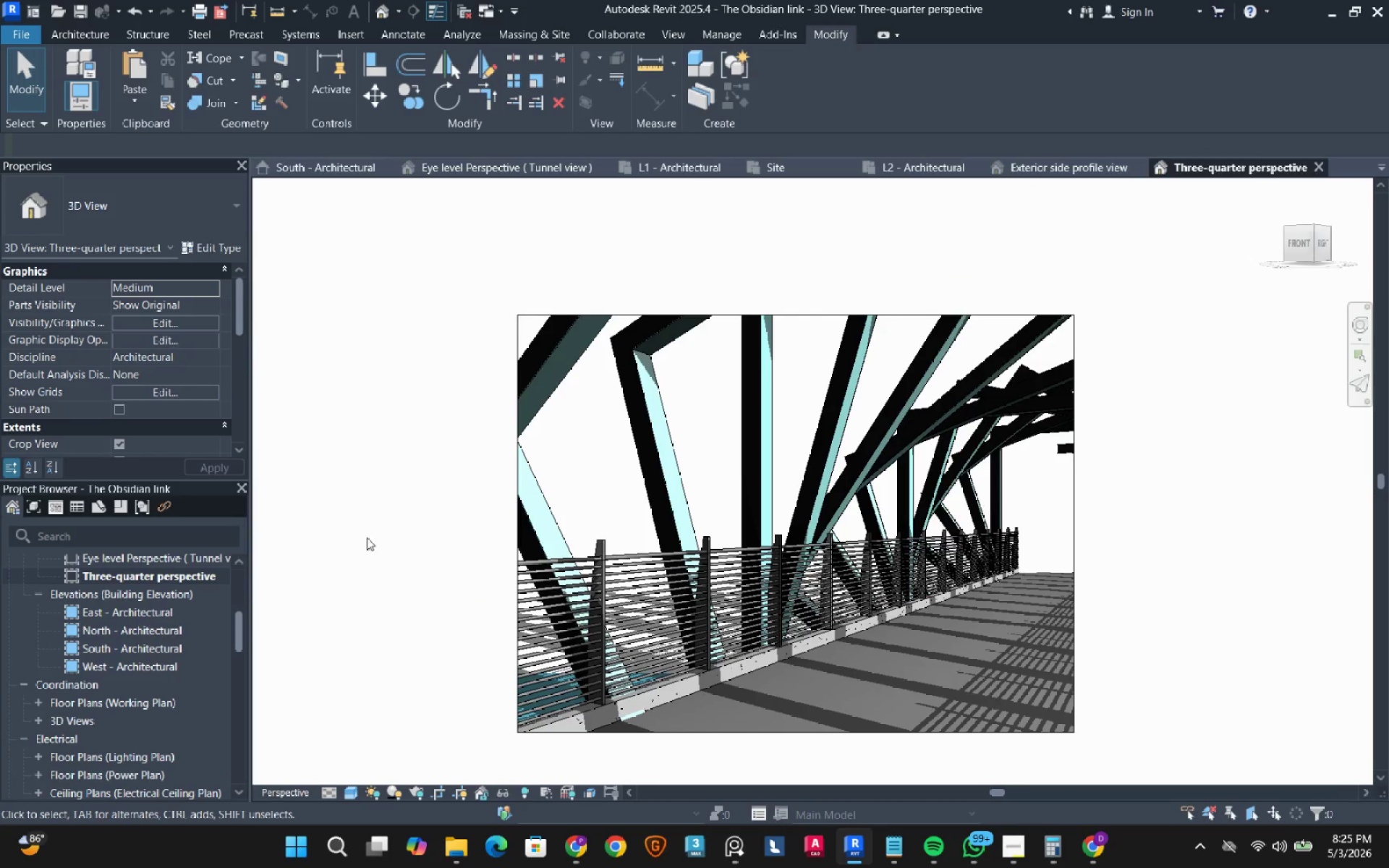 
scroll: coordinate [76, 667], scroll_direction: up, amount: 2.0
 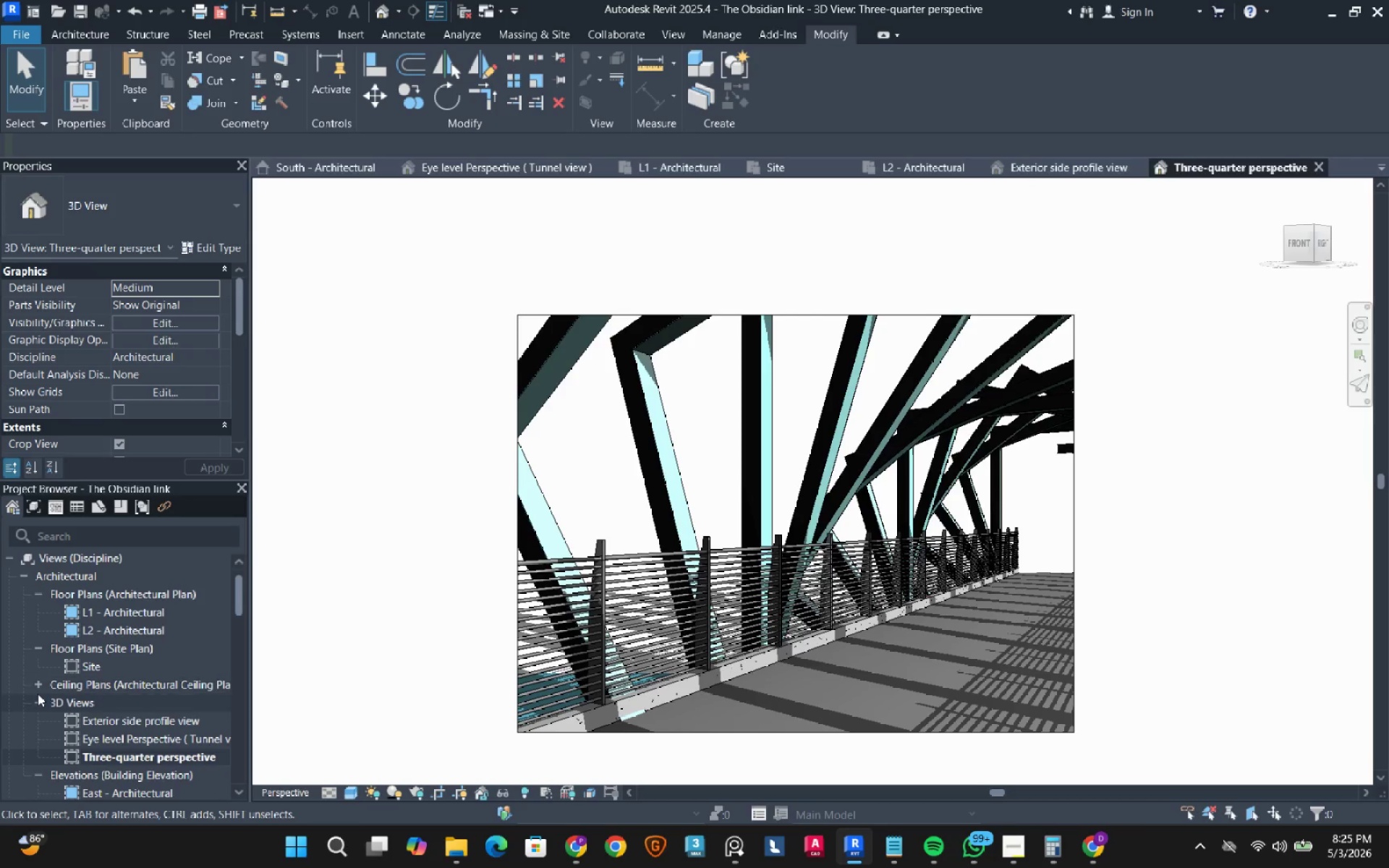 
left_click([38, 702])
 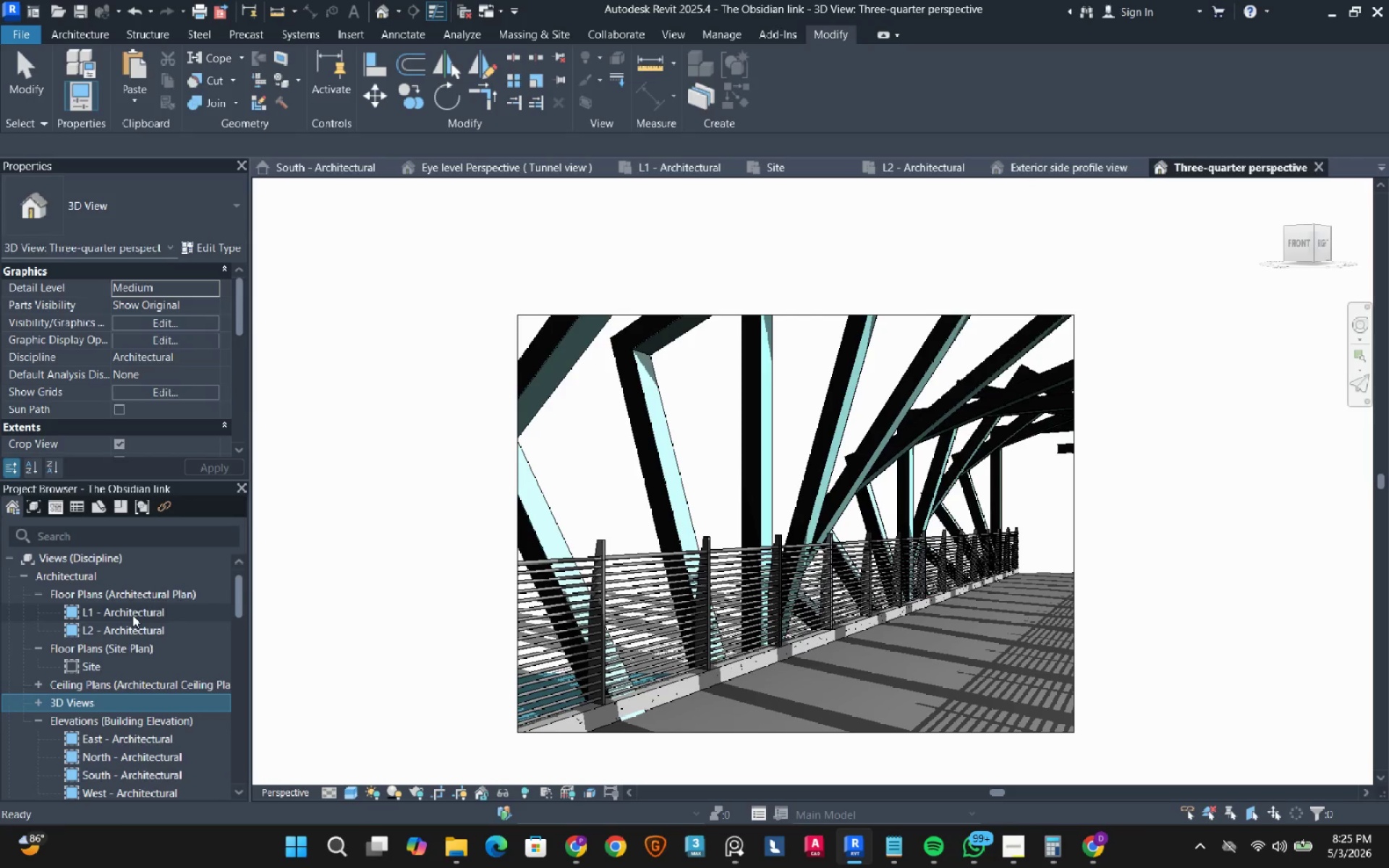 
double_click([132, 615])
 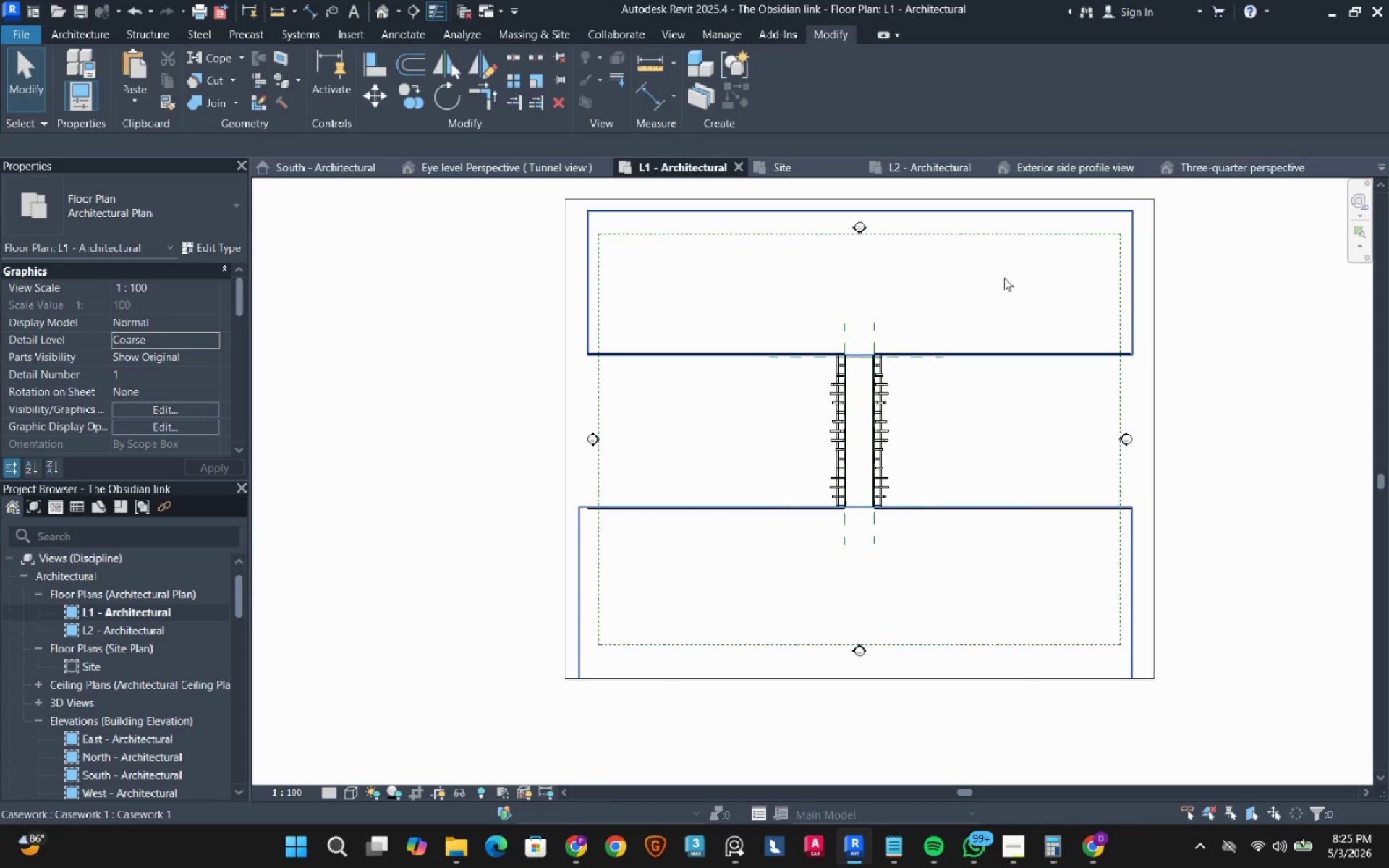 
scroll: coordinate [719, 535], scroll_direction: up, amount: 8.0
 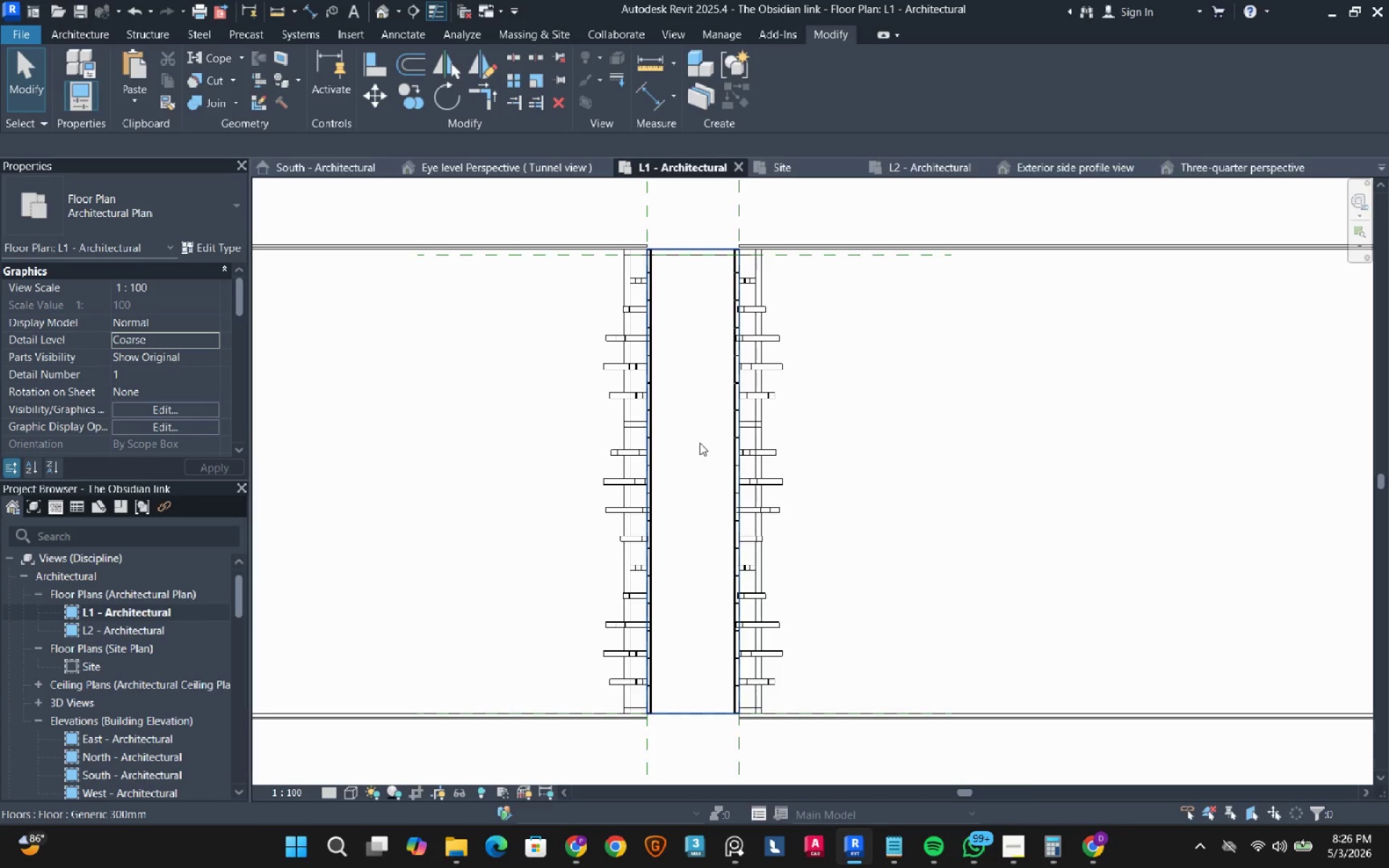 
type(sdhl)
 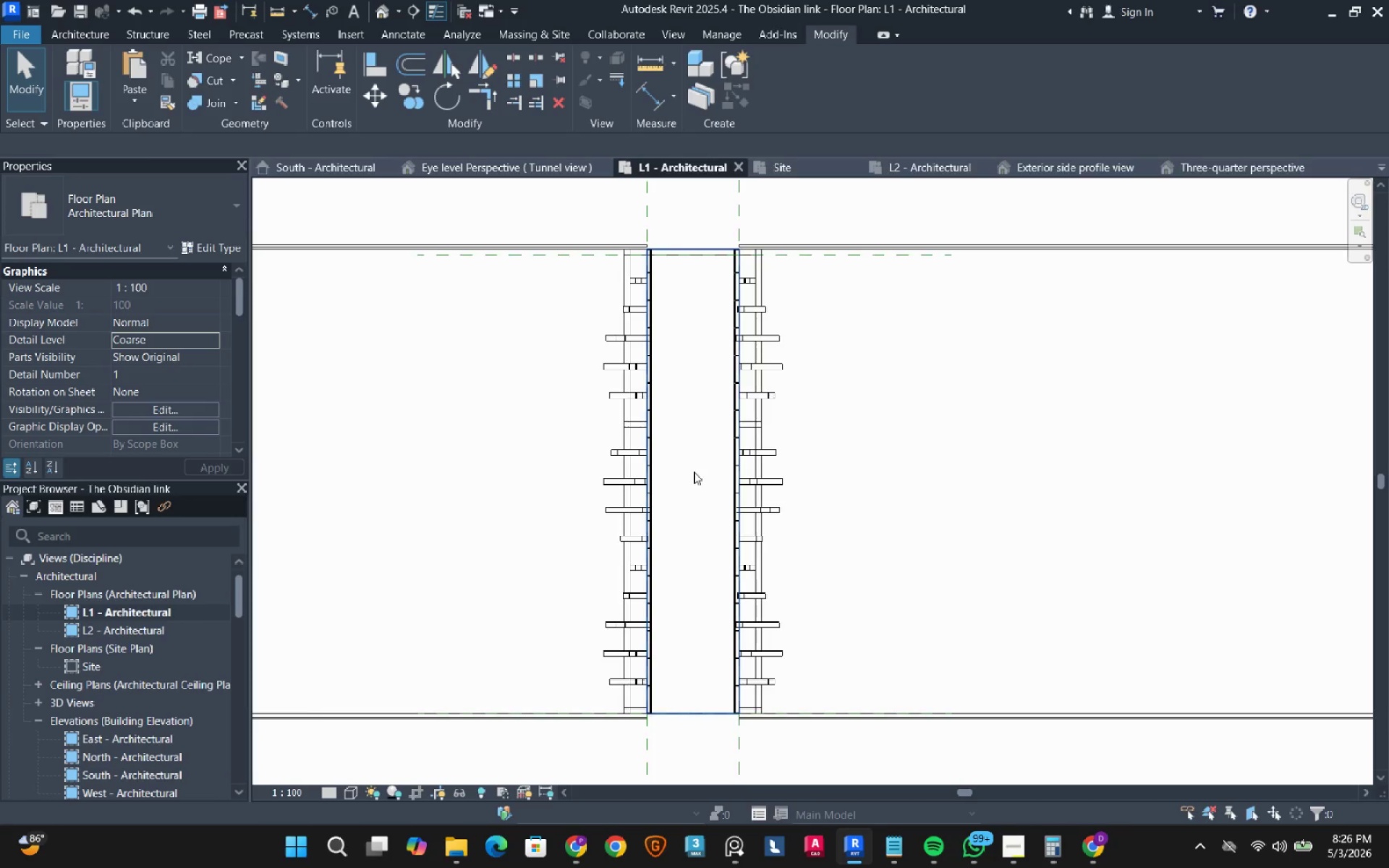 
scroll: coordinate [694, 472], scroll_direction: up, amount: 1.0
 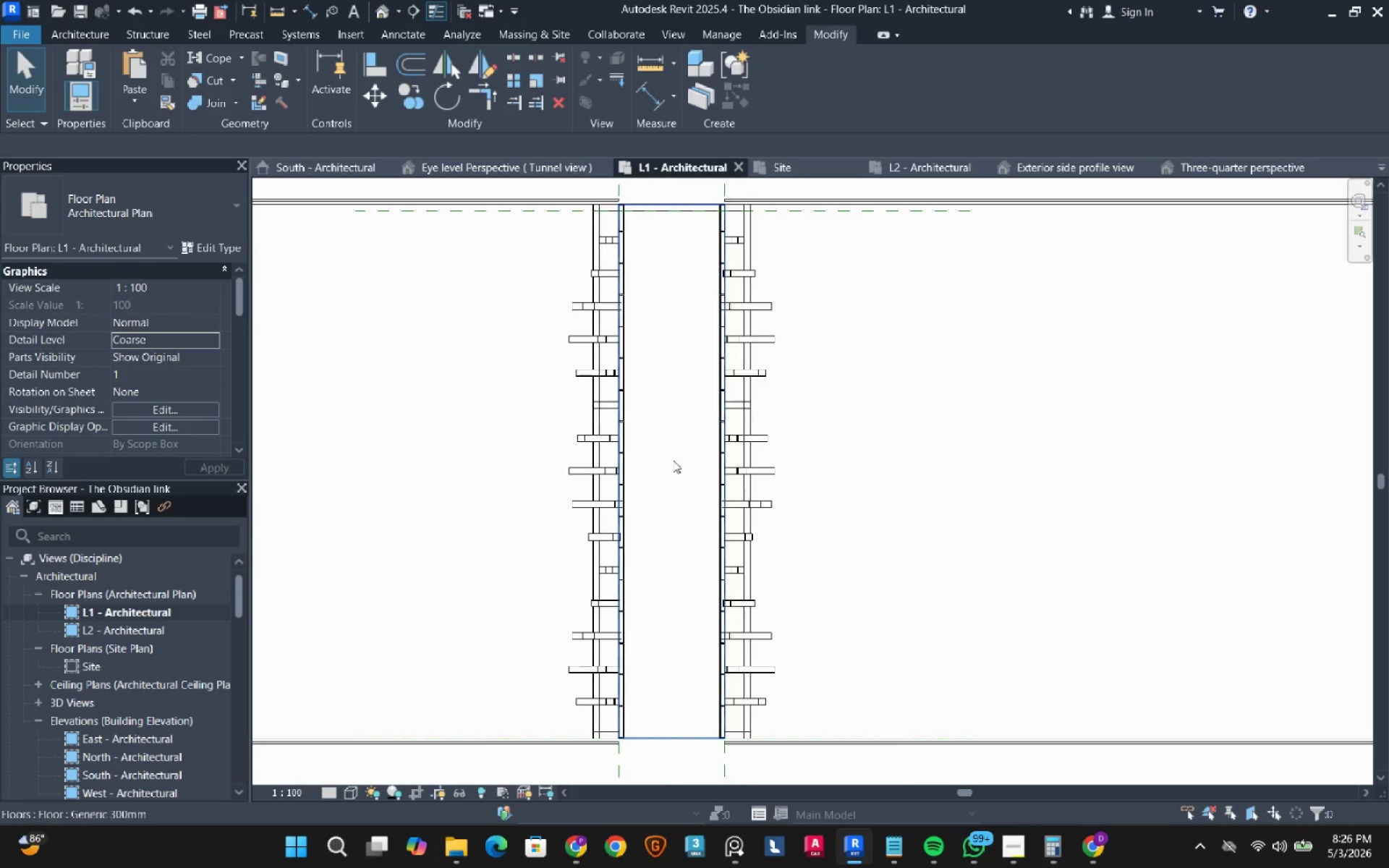 
scroll: coordinate [673, 460], scroll_direction: down, amount: 1.0
 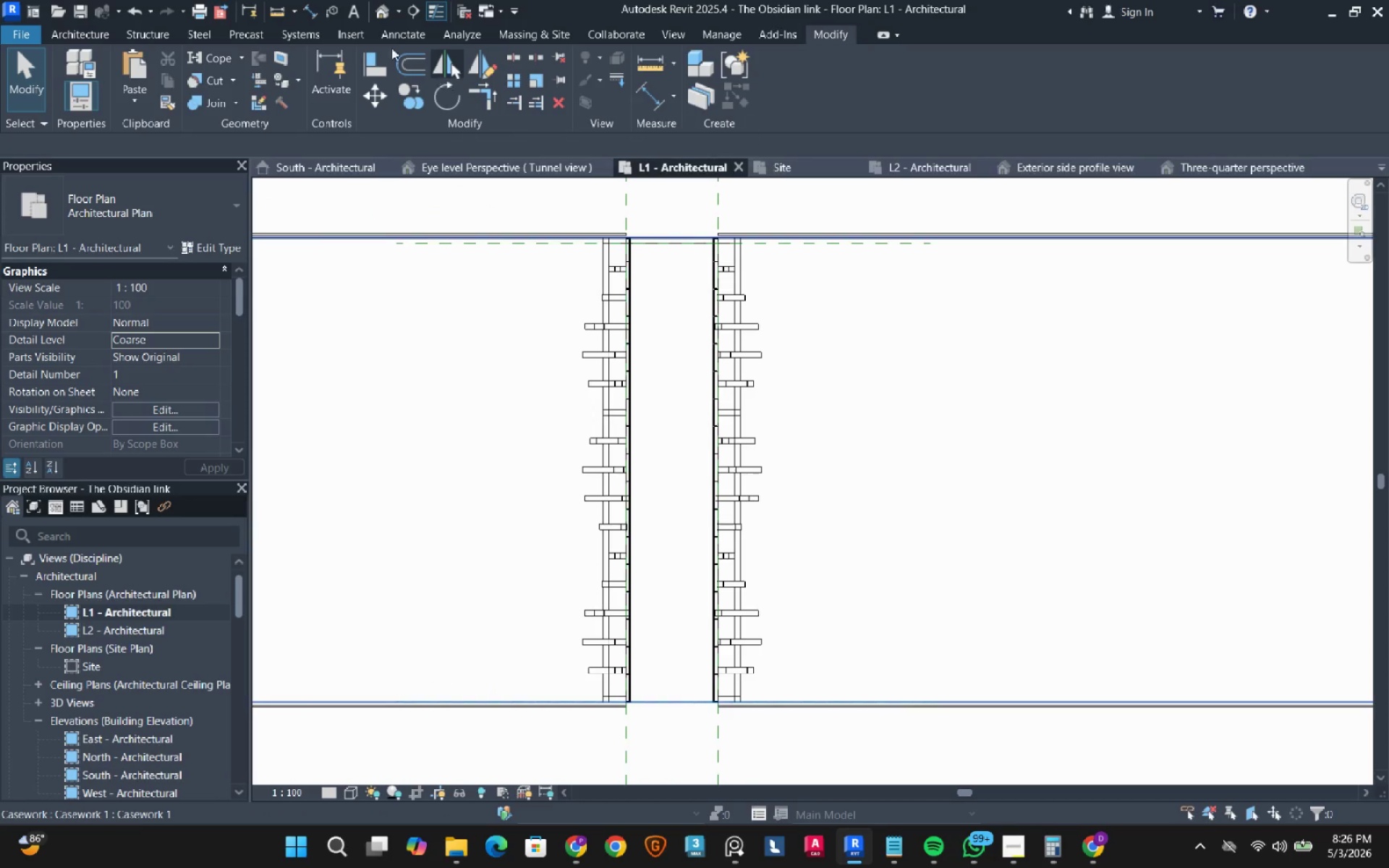 
left_click([385, 33])
 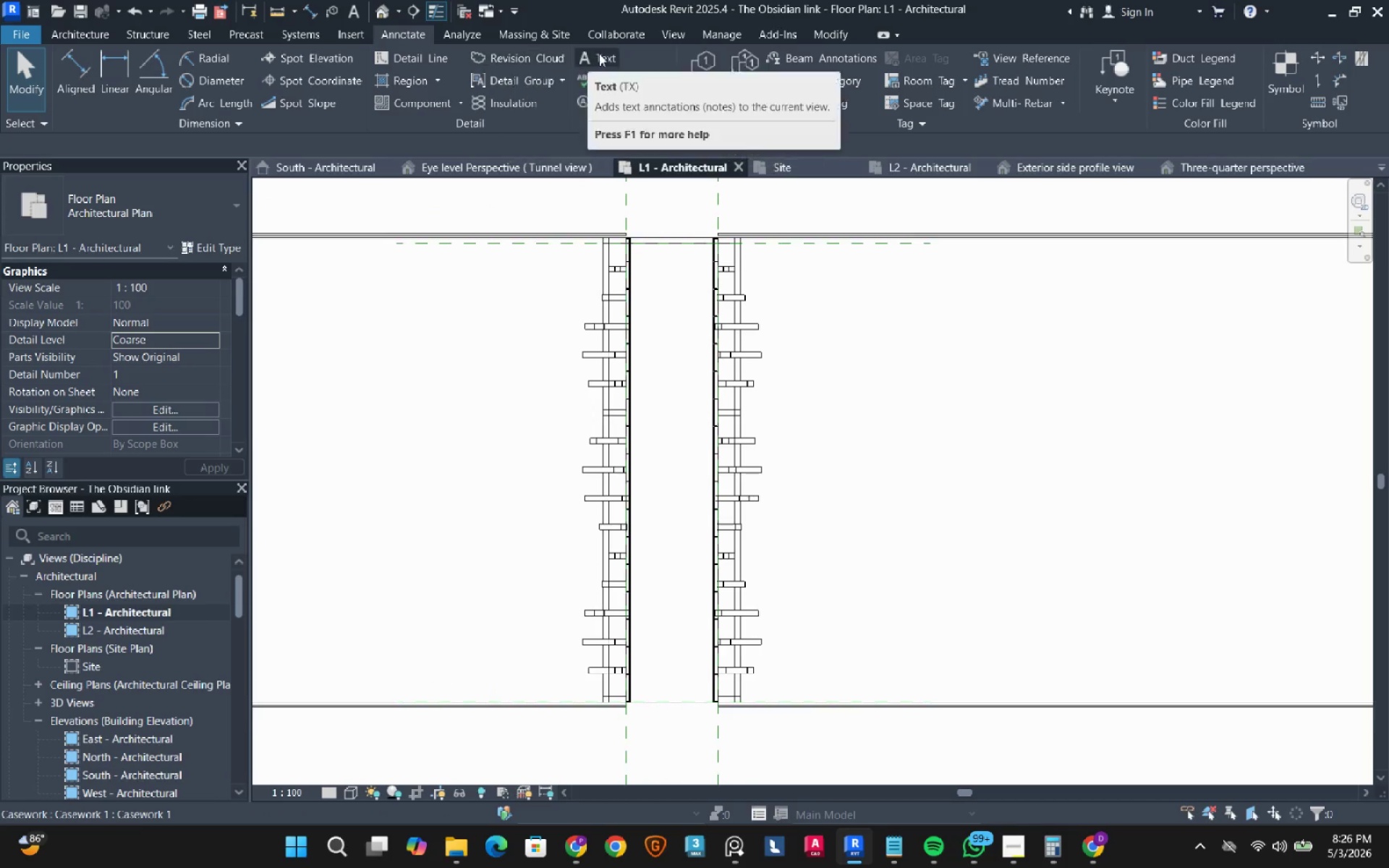 
left_click([611, 54])
 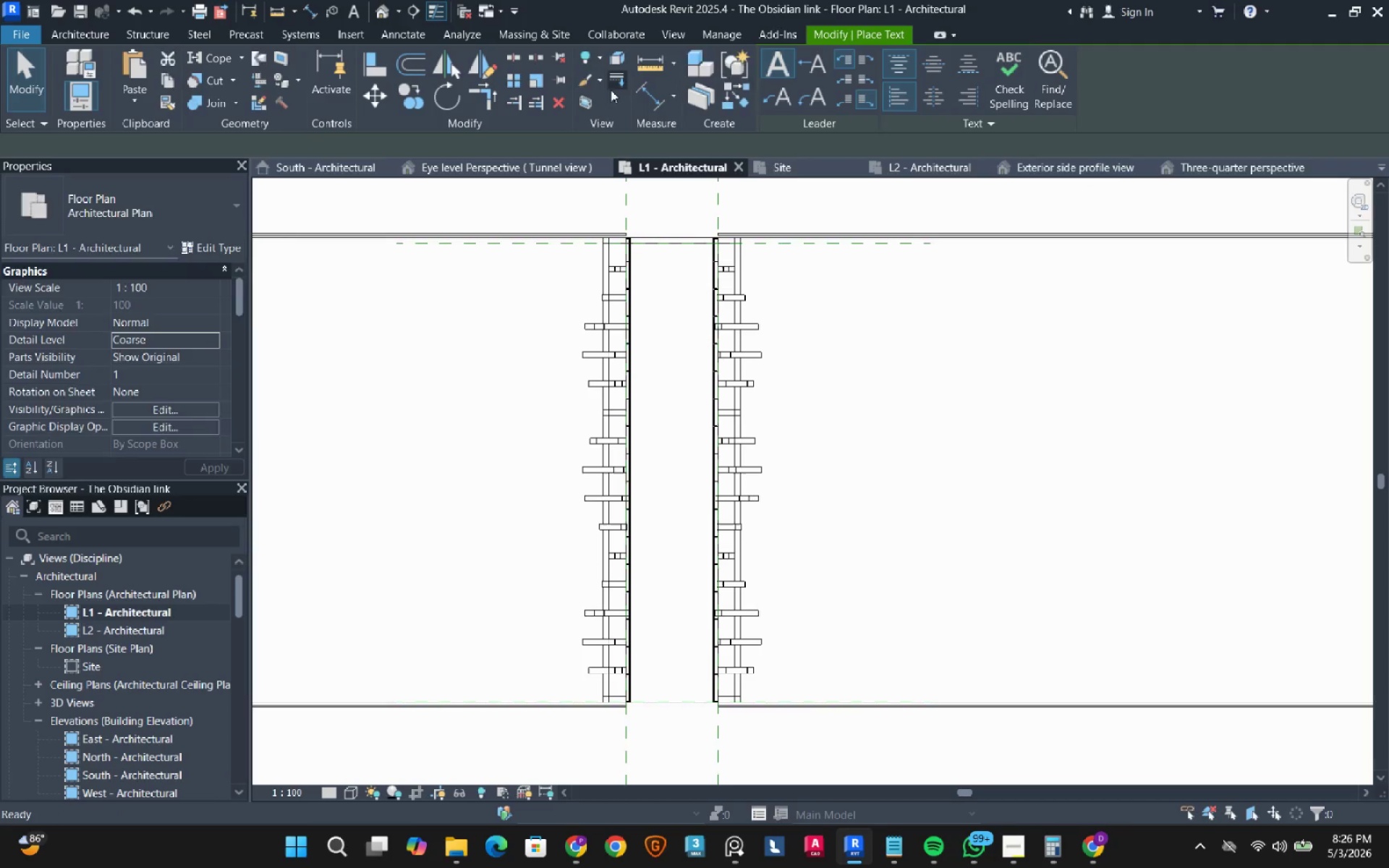 
mouse_move([585, 109])
 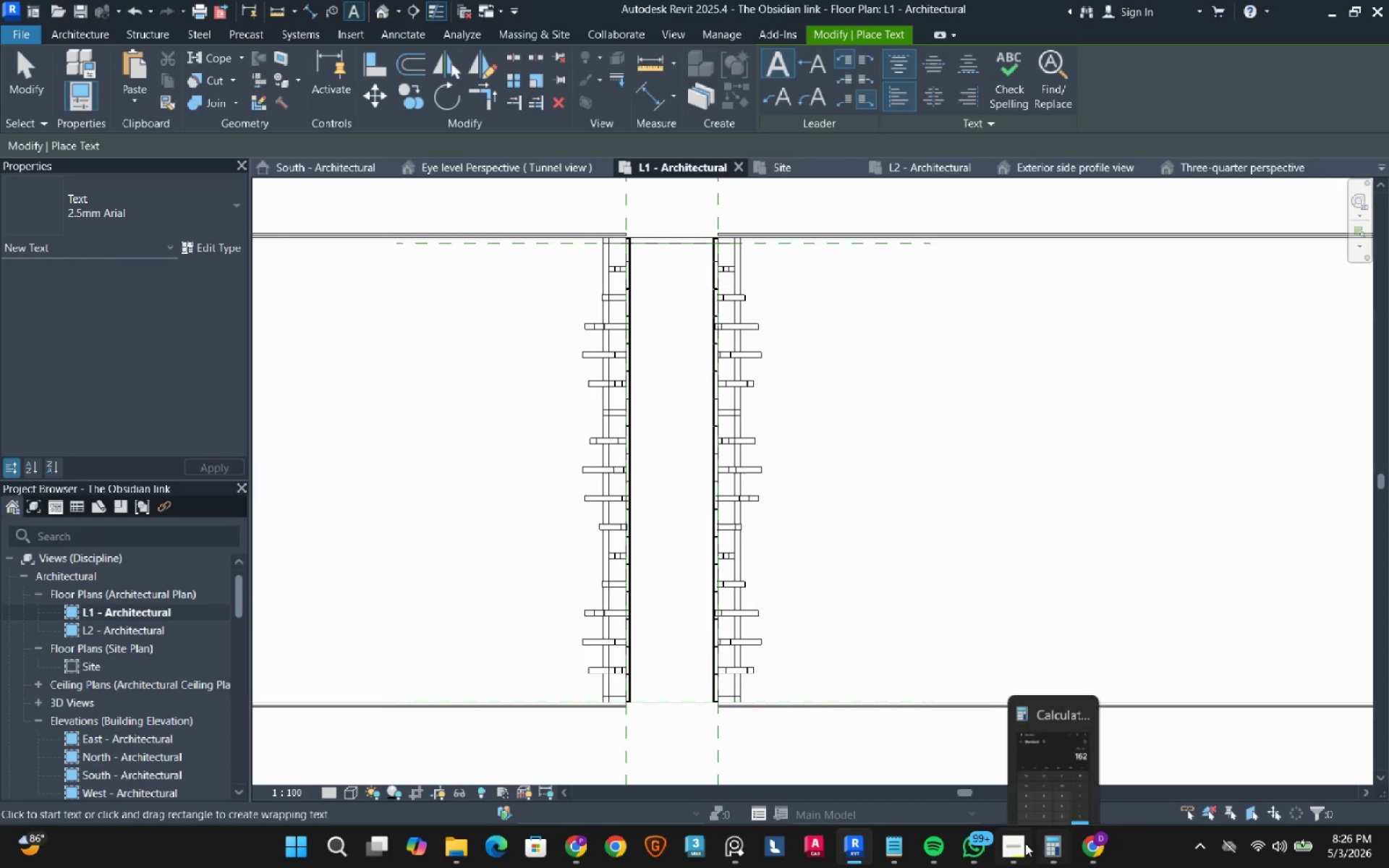 
left_click([1022, 843])